 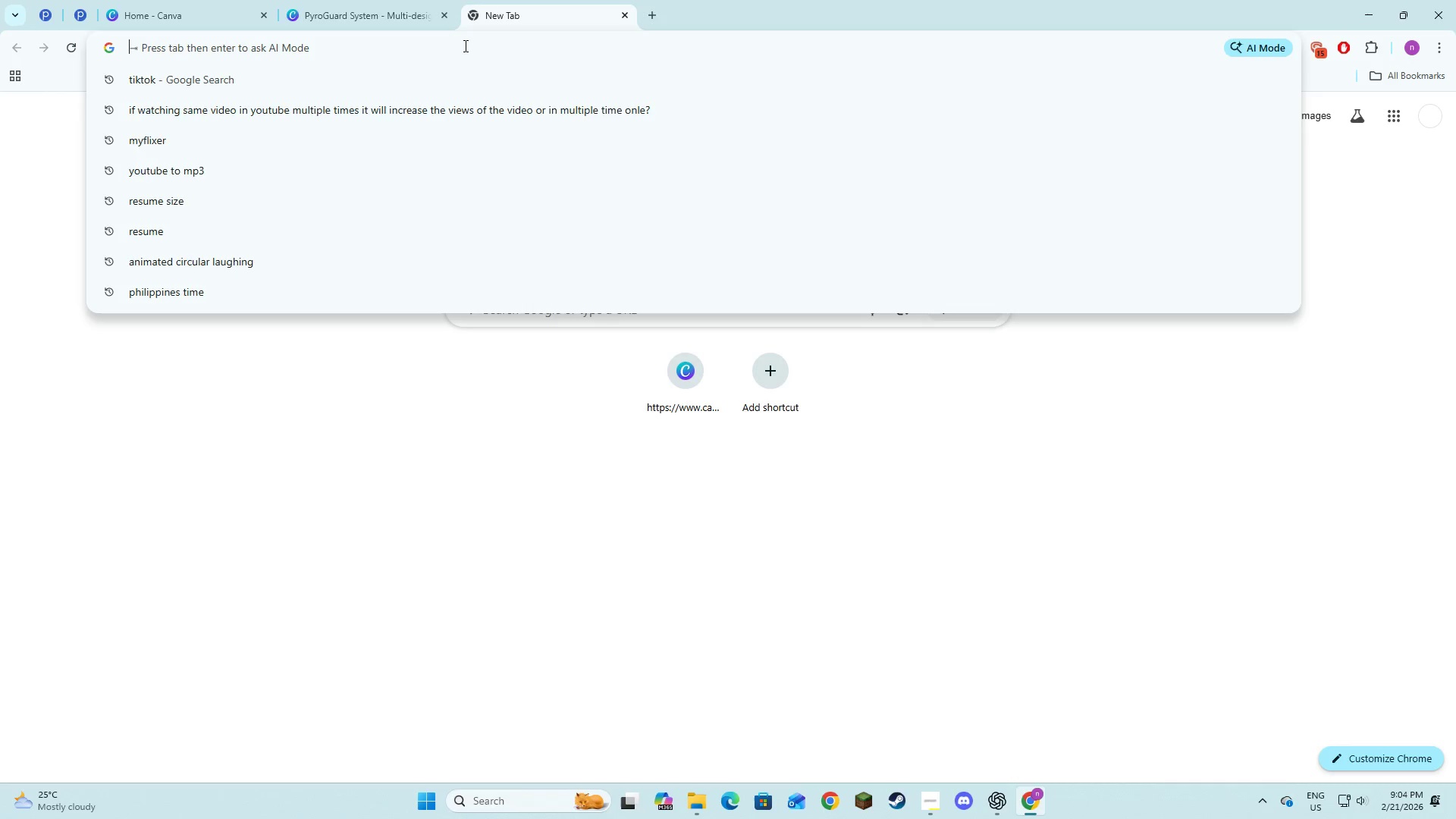 
type(pyroguard syste,)
key(Backspace)
type(m)
 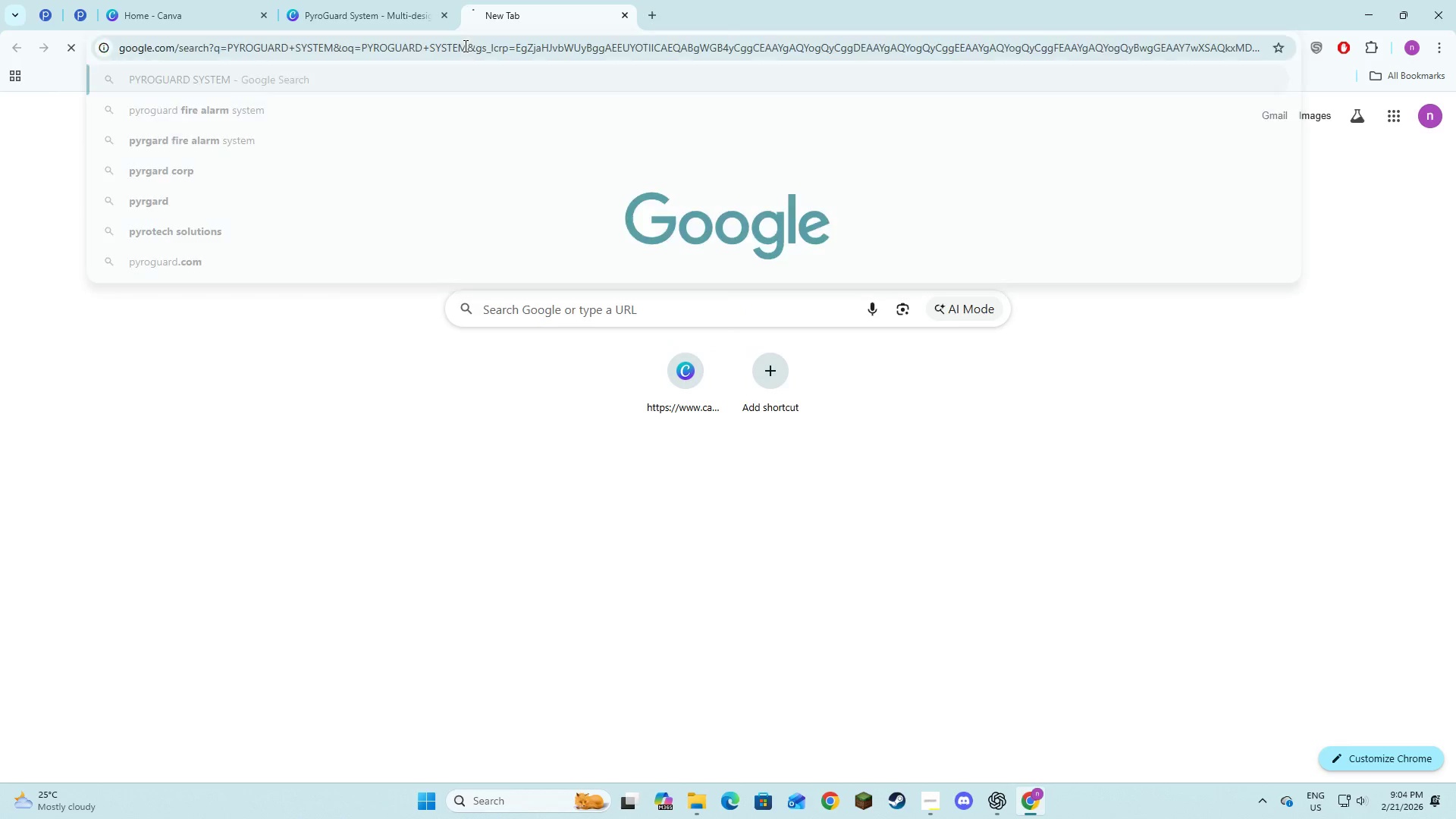 
key(Enter)
 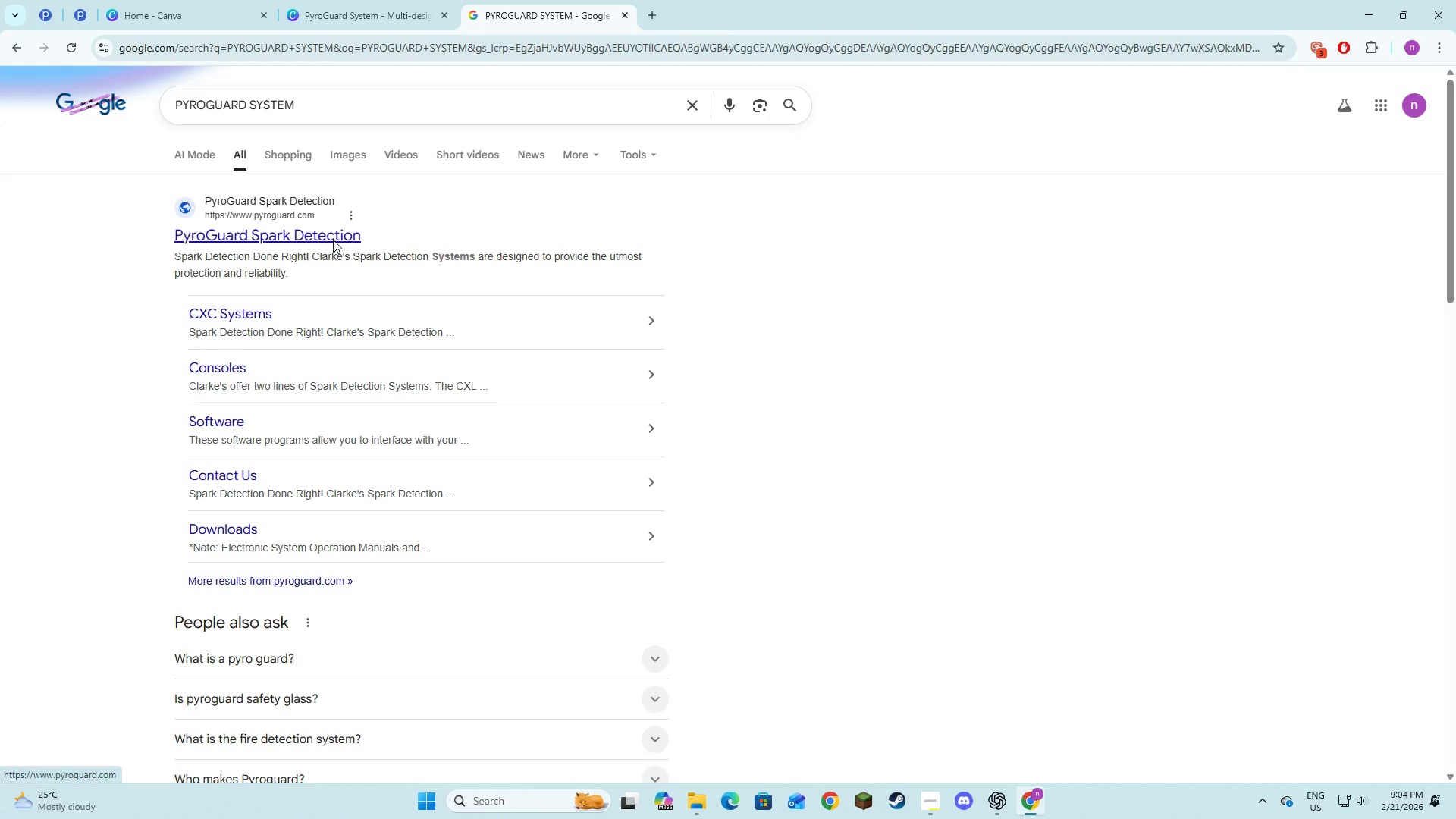 
wait(7.28)
 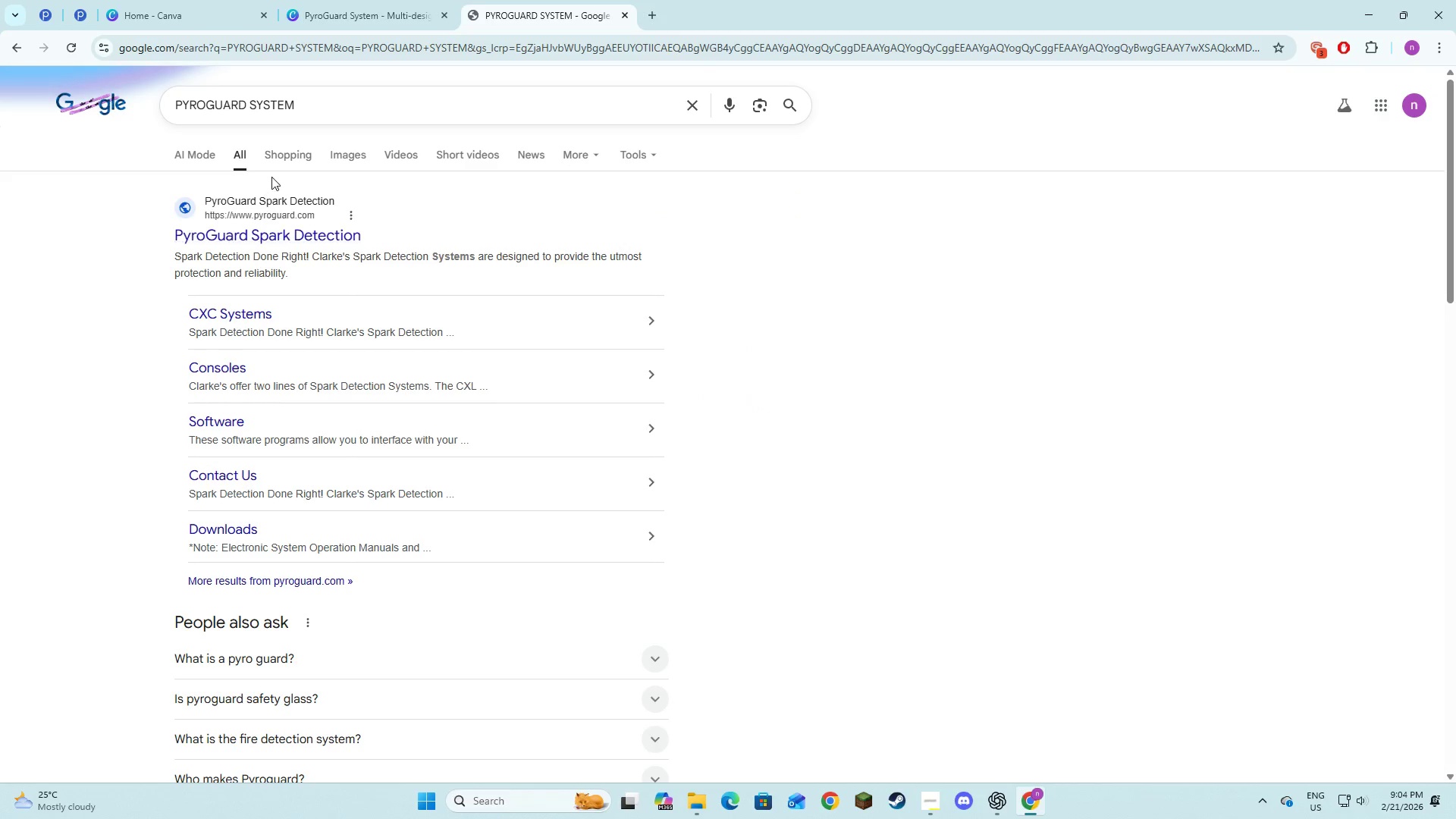 
scroll: coordinate [385, 289], scroll_direction: down, amount: 10.0
 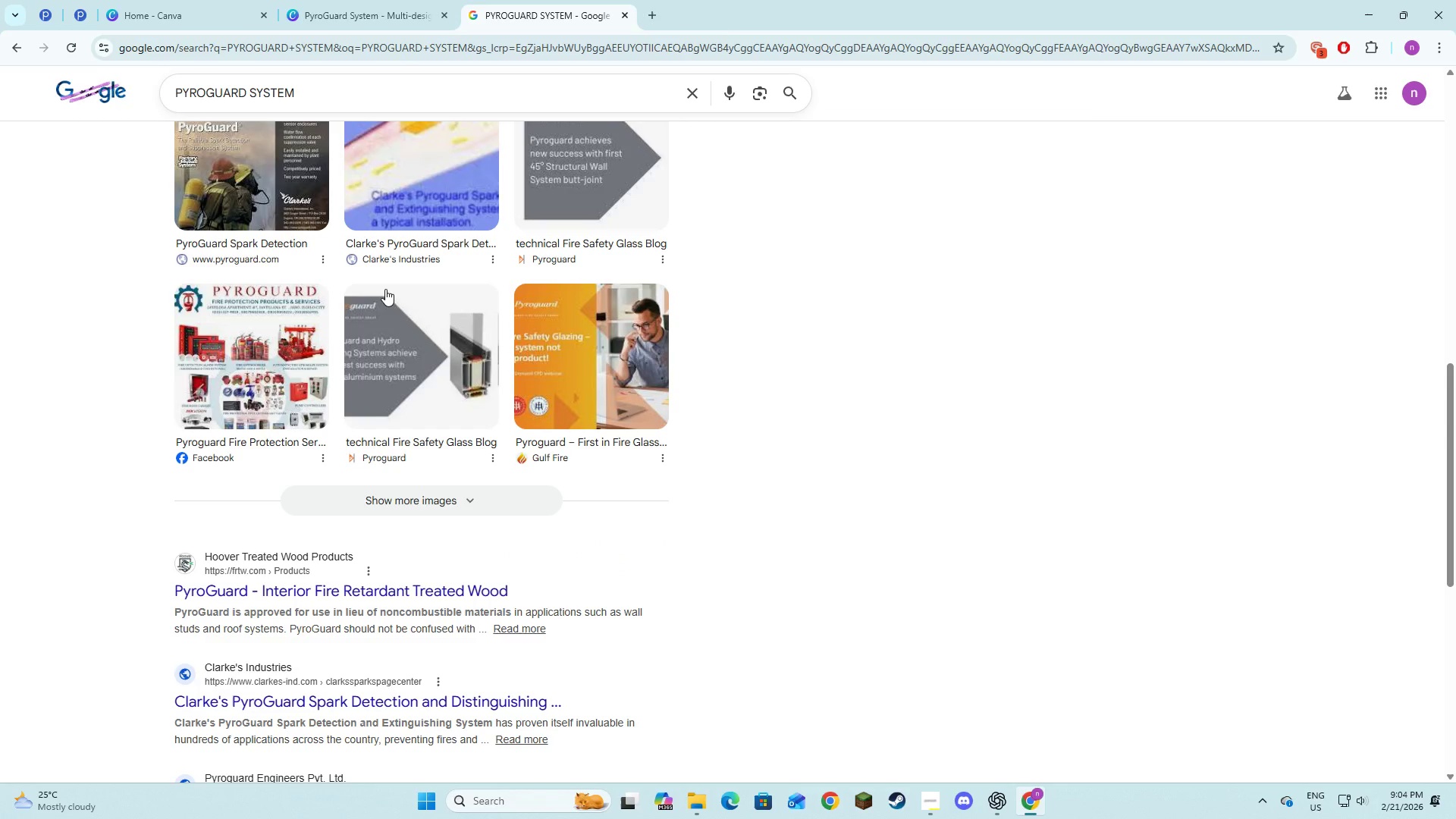 
scroll: coordinate [431, 259], scroll_direction: up, amount: 4.0
 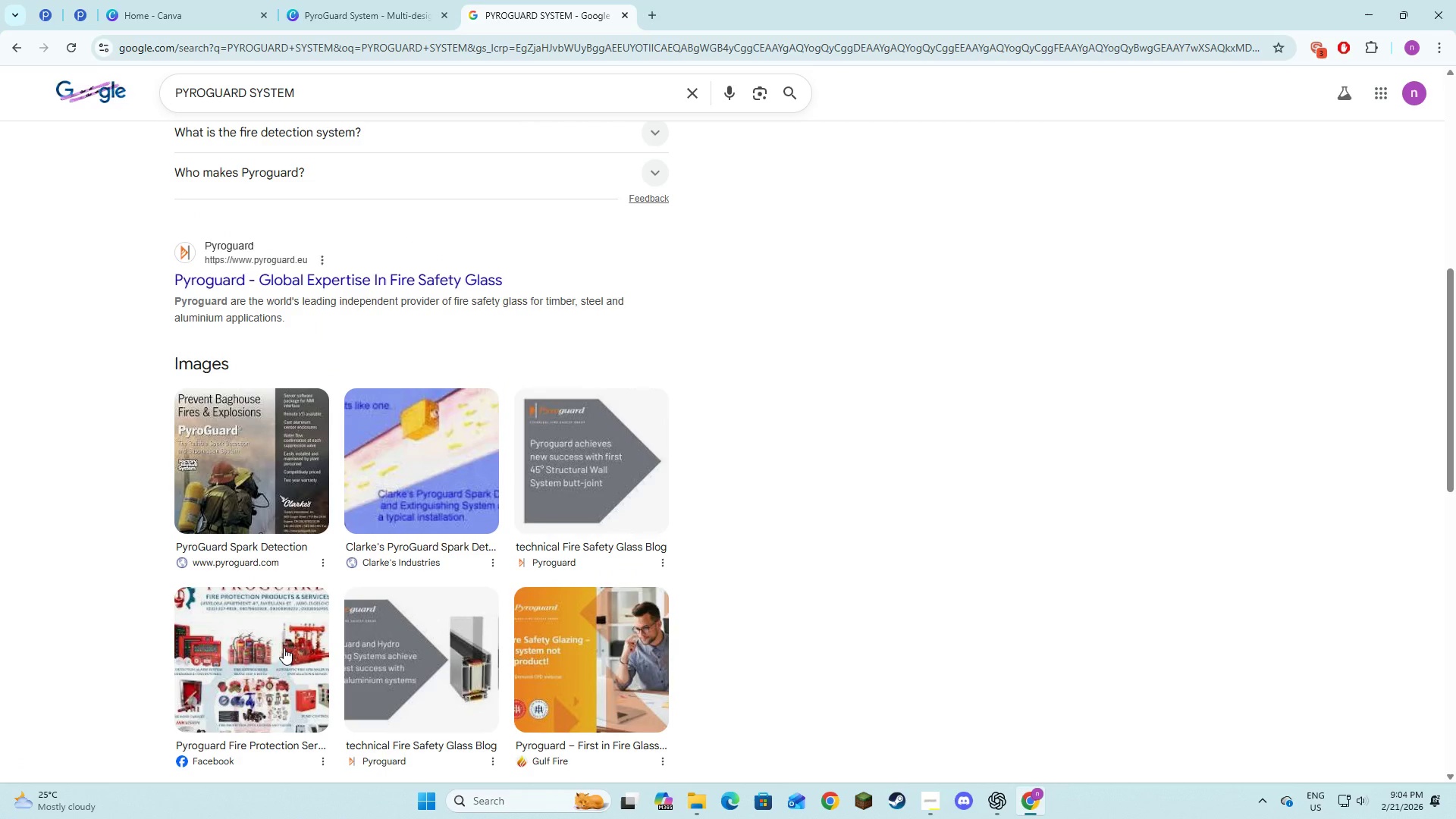 
wait(6.17)
 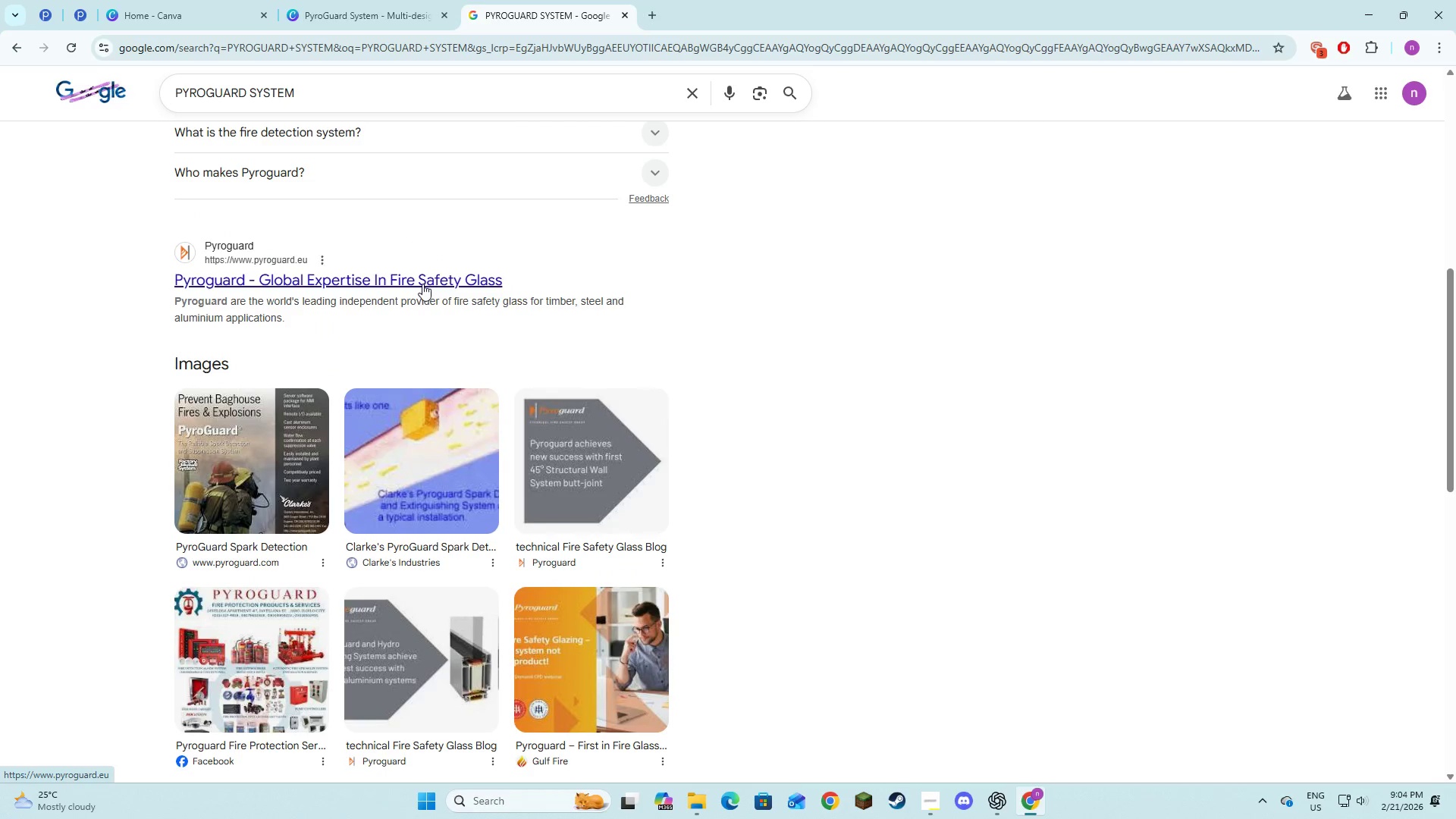 
scroll: coordinate [339, 504], scroll_direction: up, amount: 15.0
 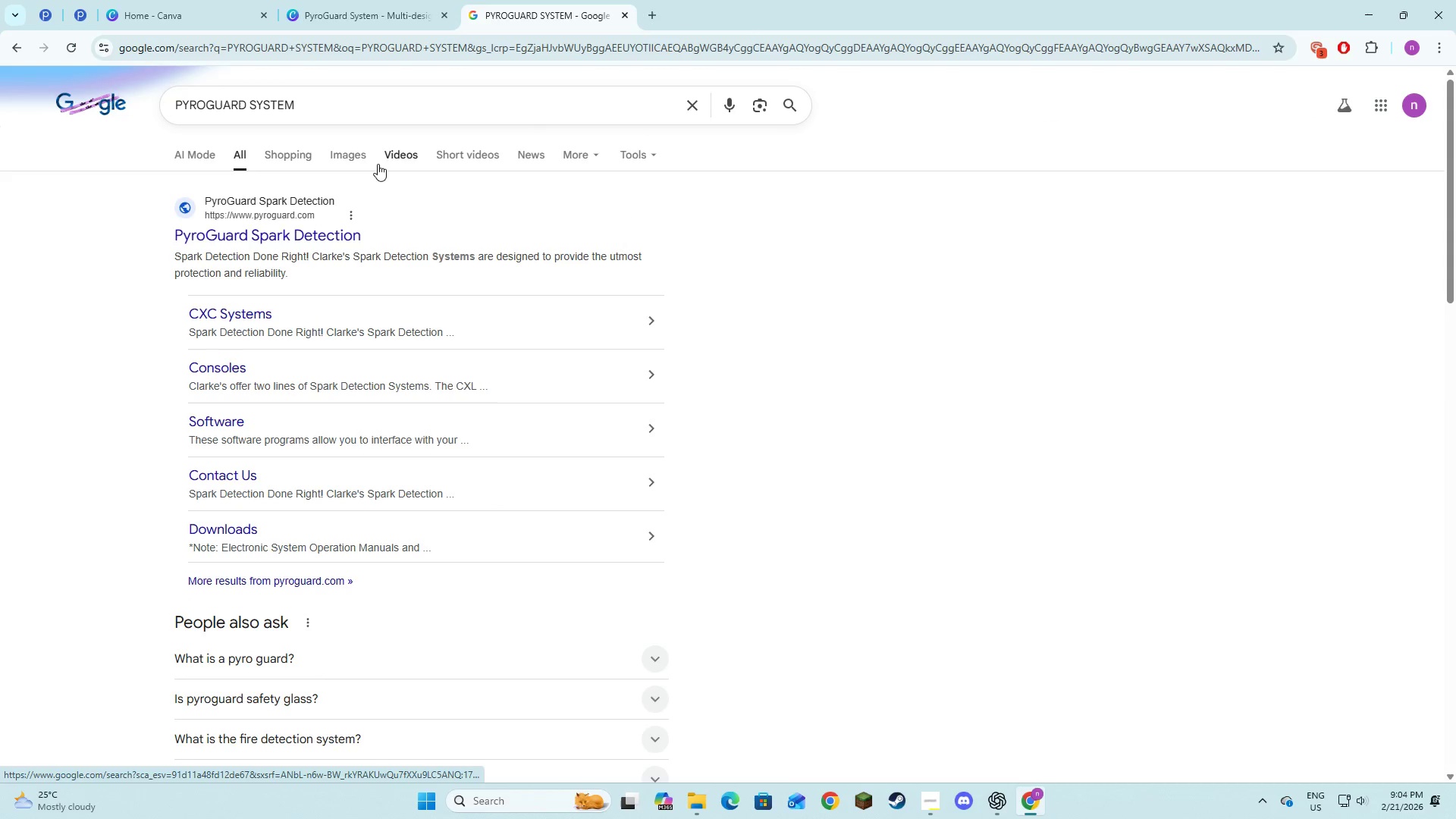 
left_click([353, 153])
 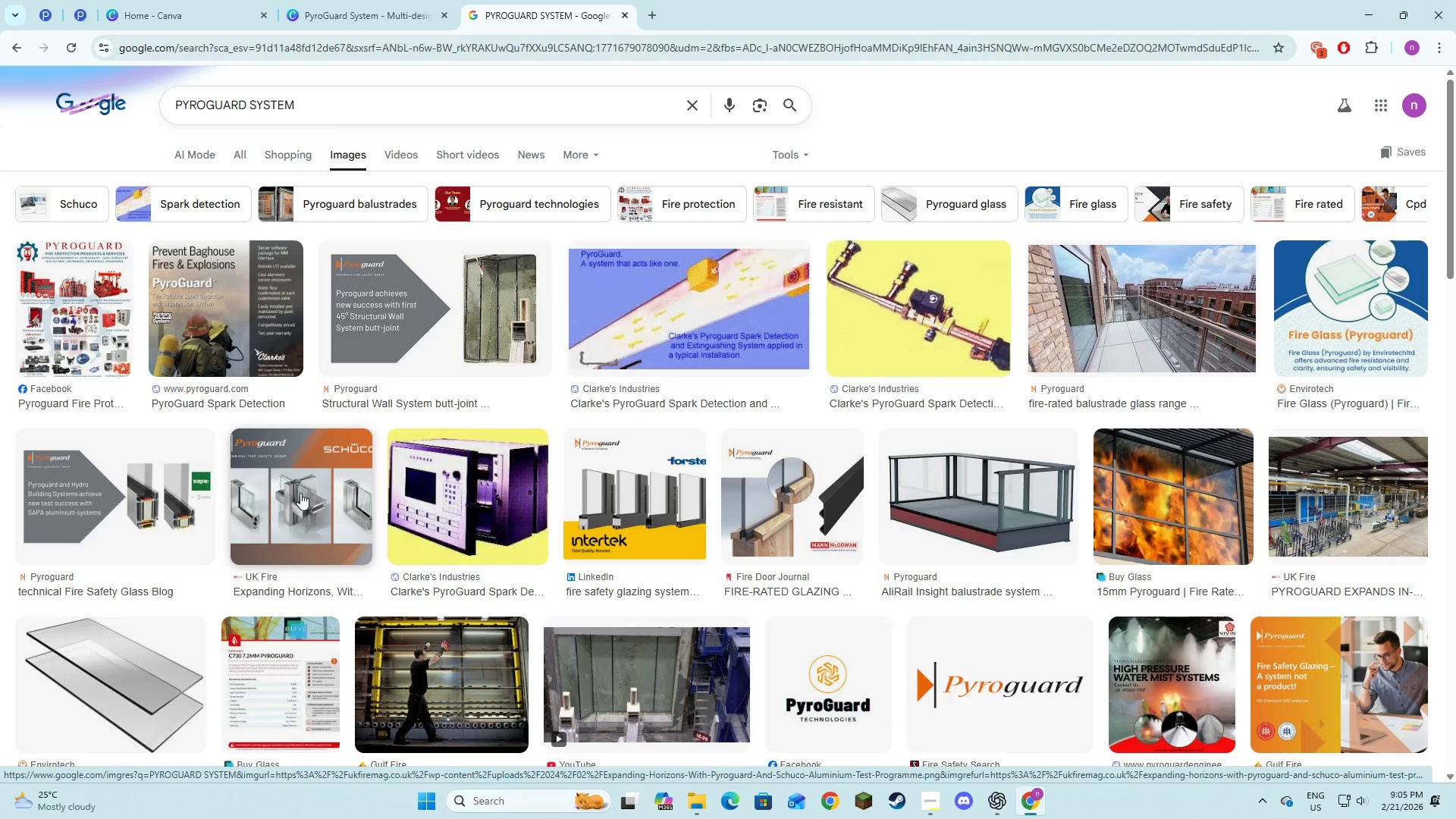 
wait(9.92)
 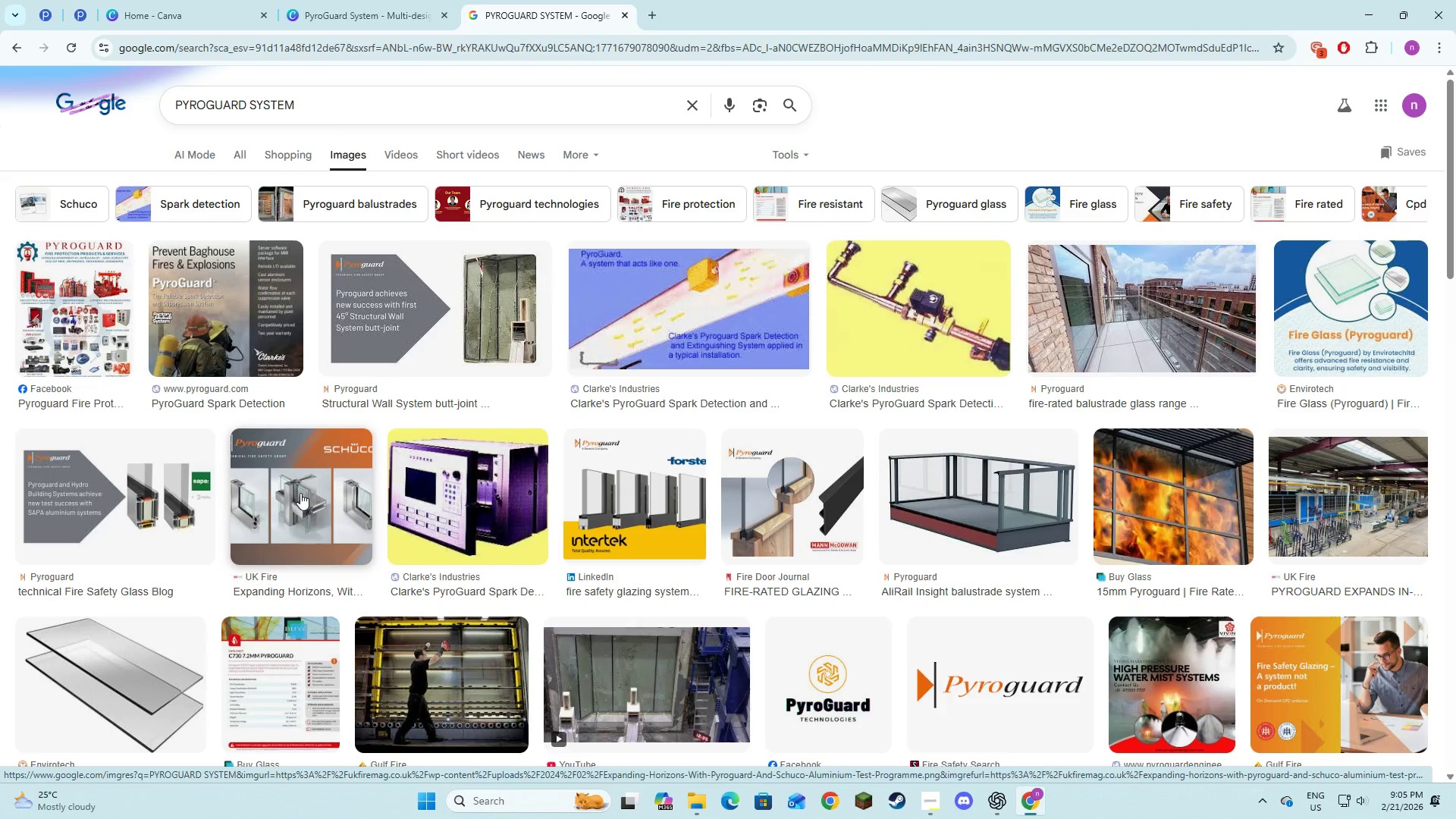 
left_click([61, 321])
 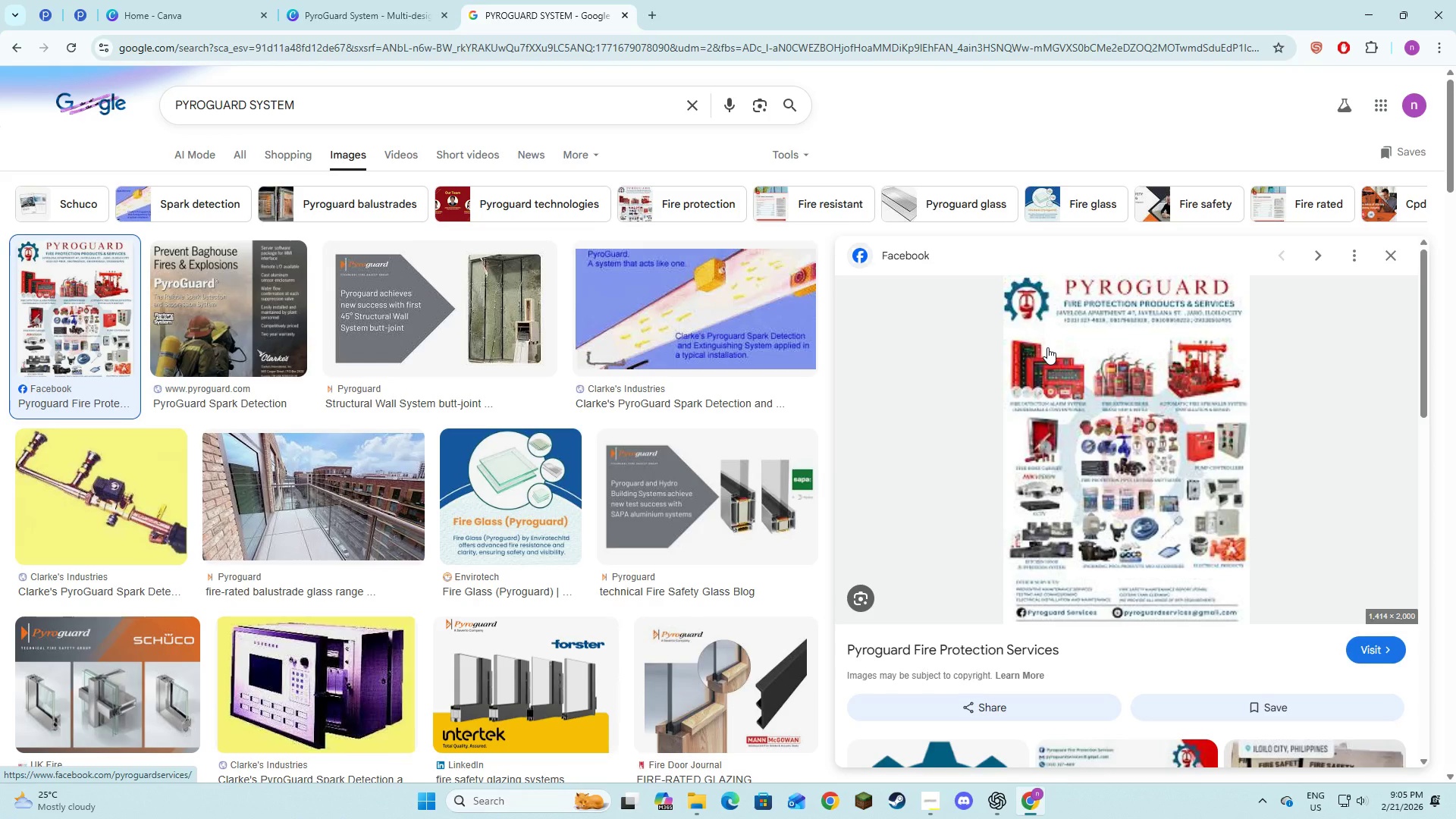 
wait(5.31)
 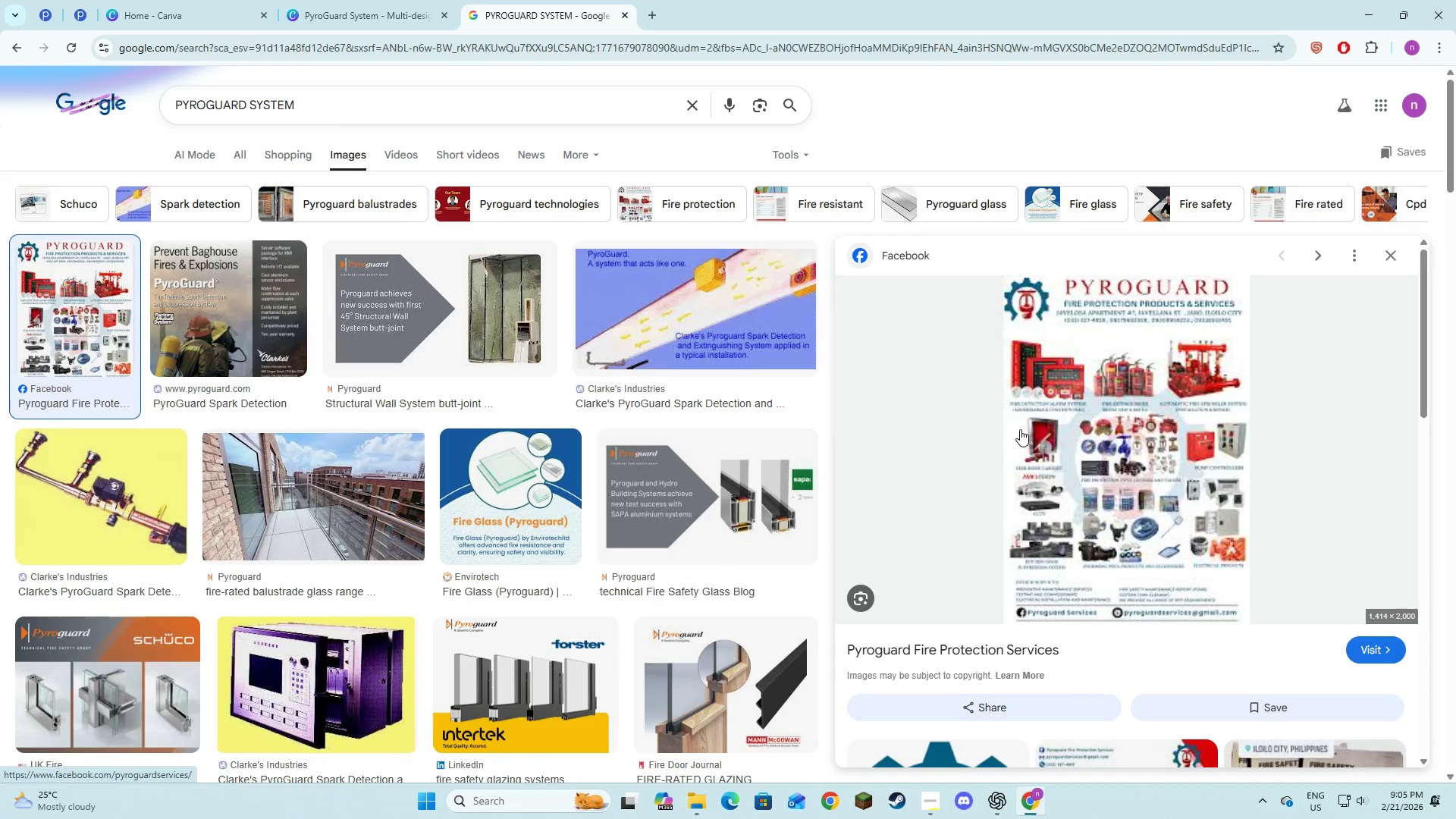 
scroll: coordinate [1053, 384], scroll_direction: down, amount: 4.0
 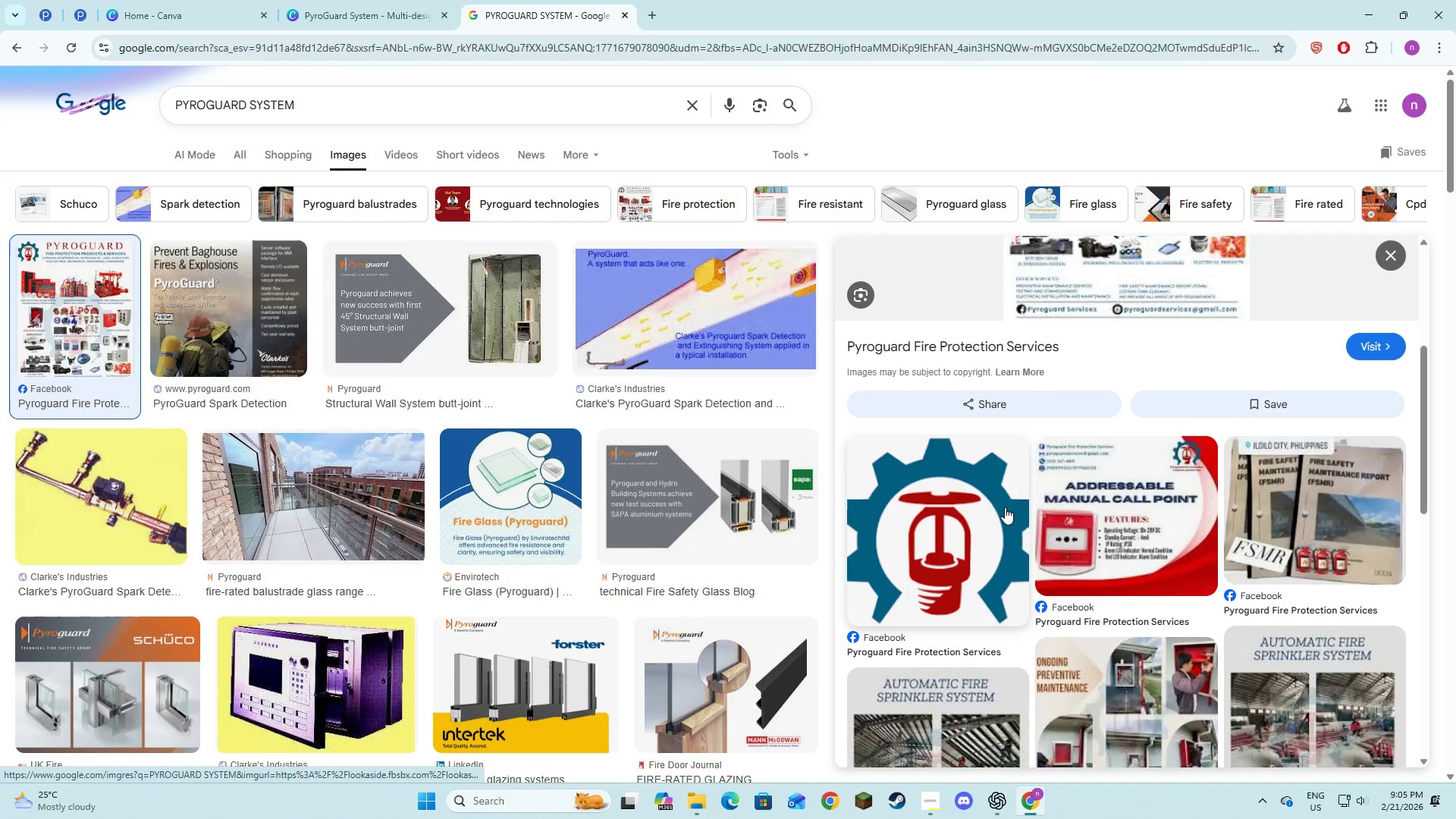 
left_click([1005, 507])
 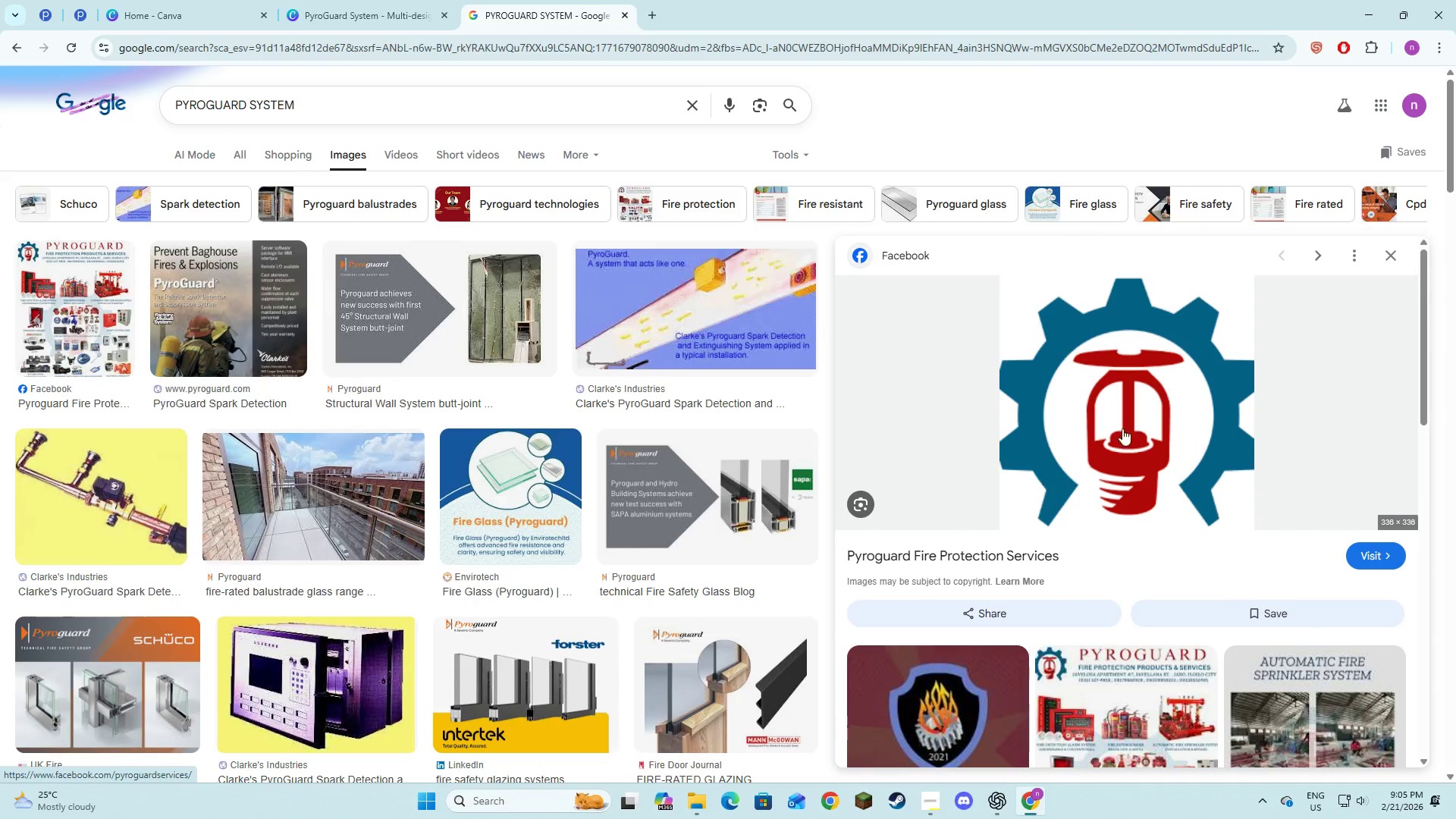 
right_click([1143, 415])
 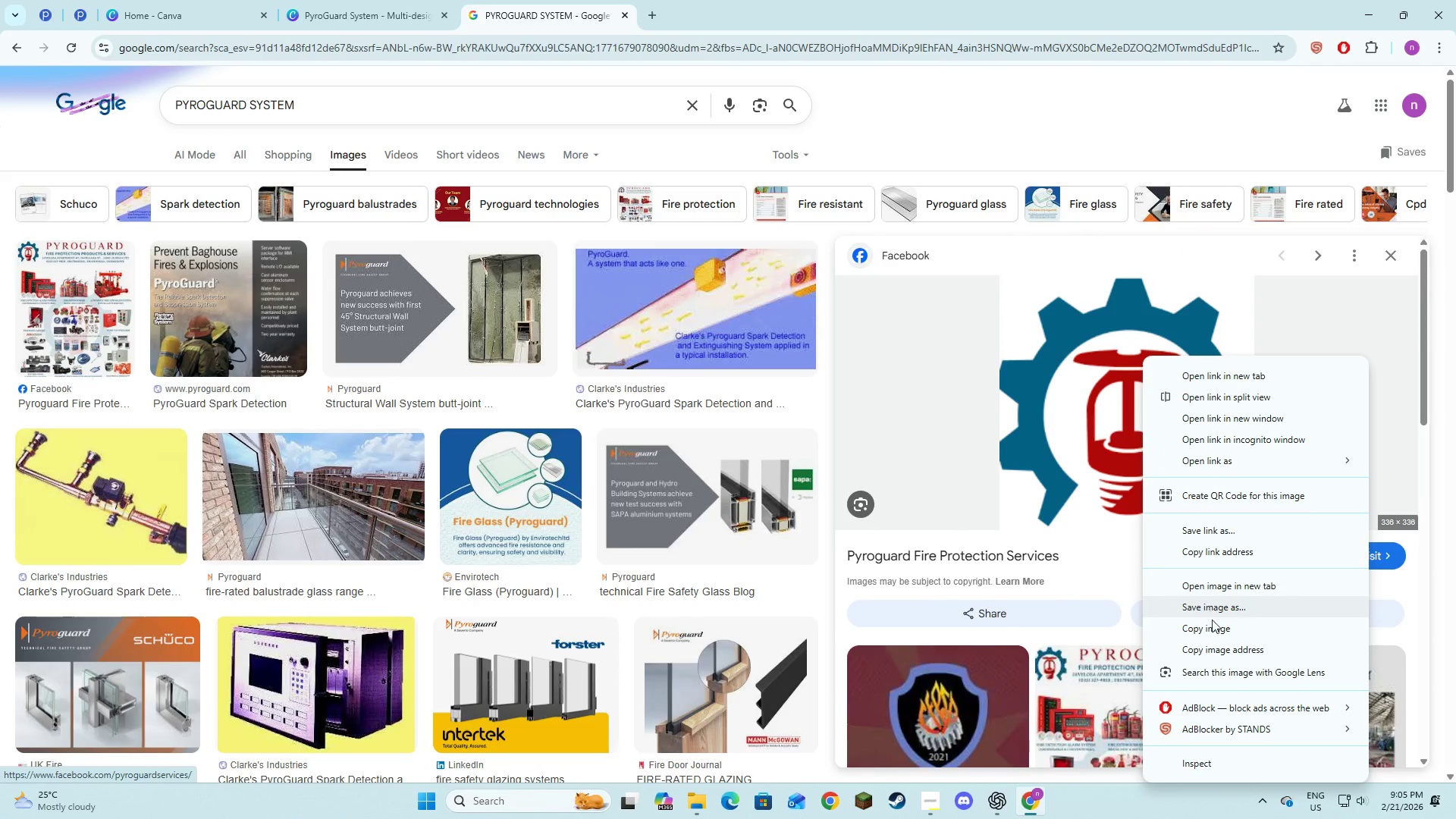 
left_click([1213, 629])
 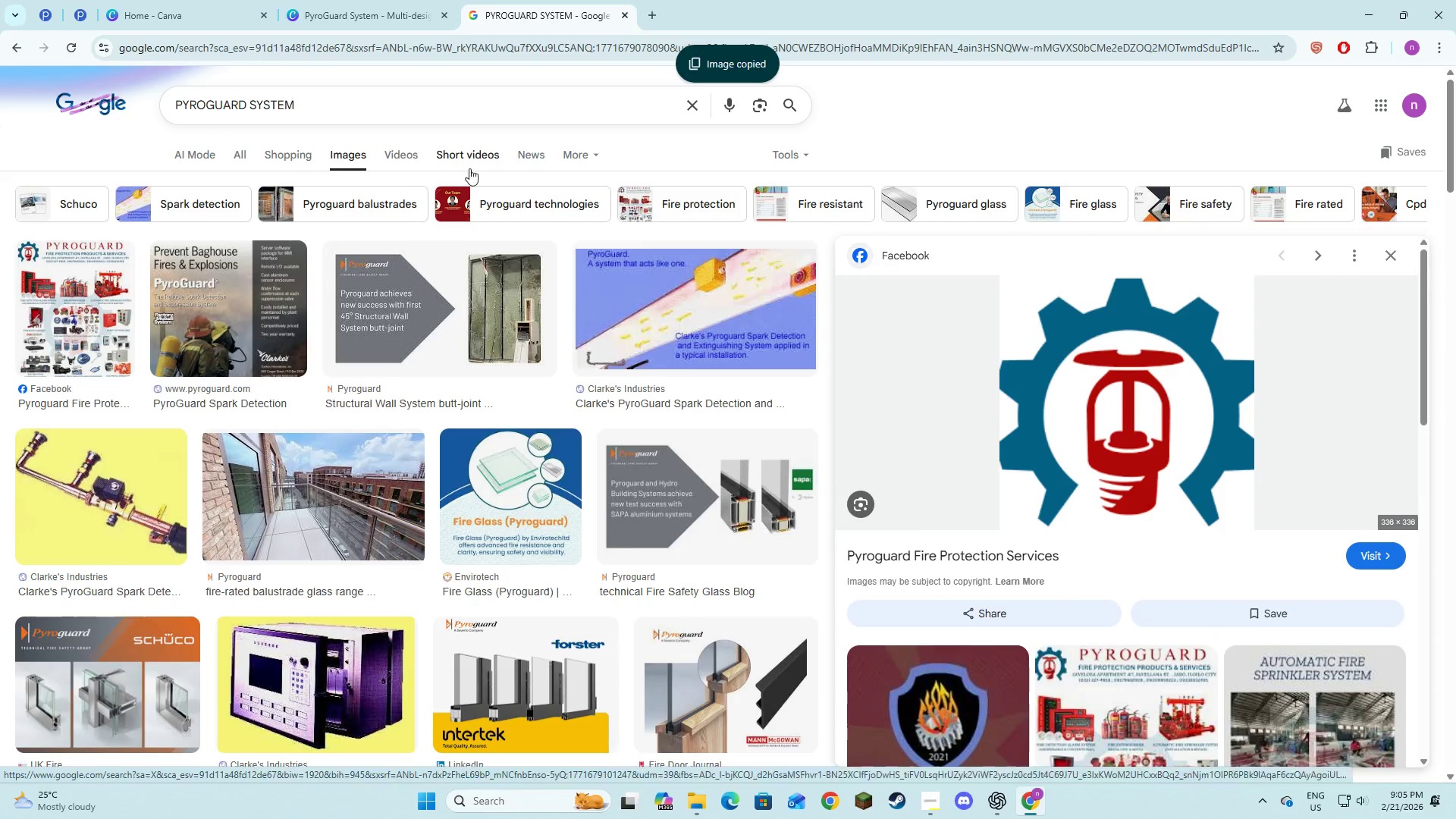 
left_click([286, 0])
 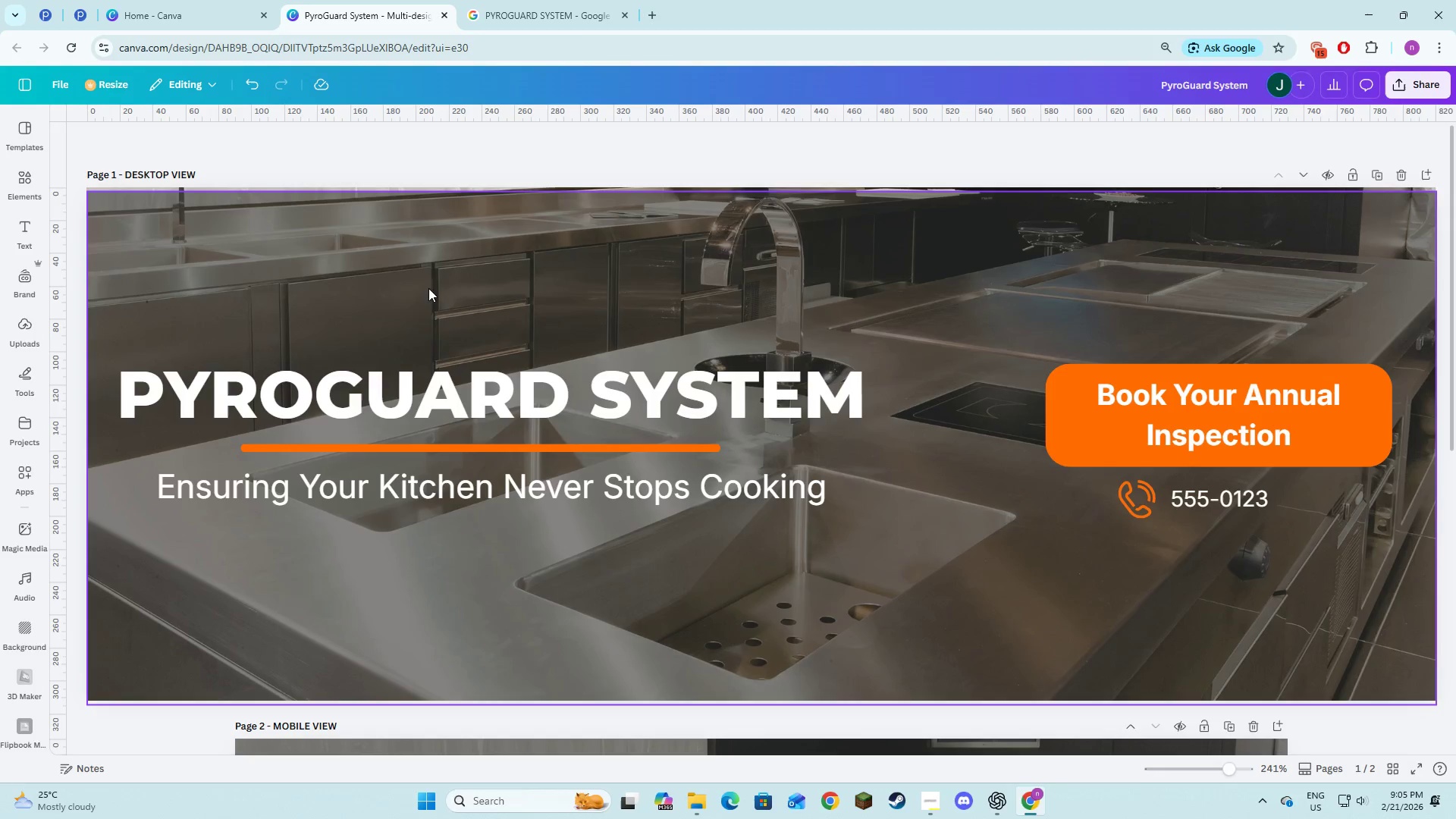 
left_click([415, 287])
 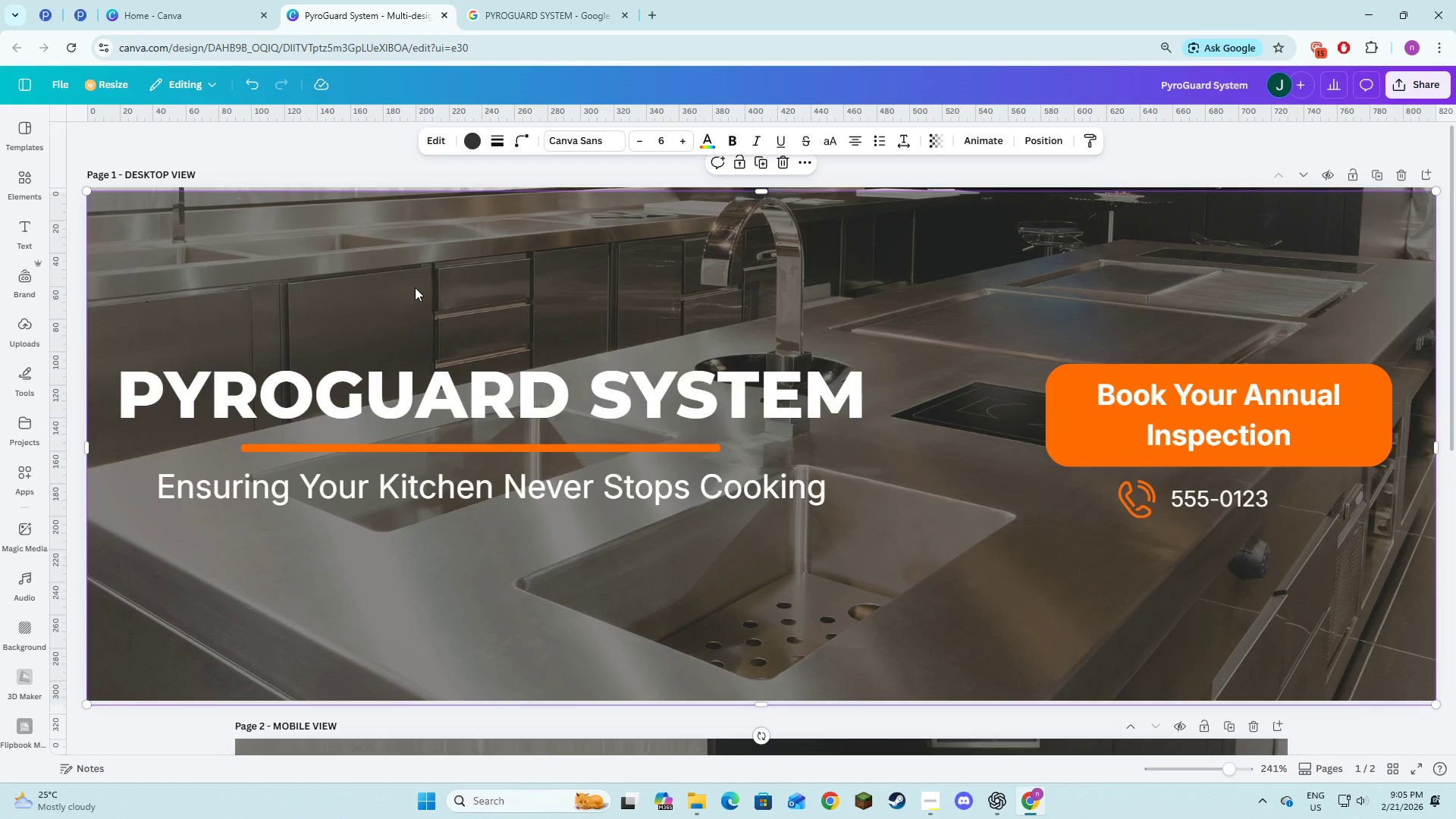 
key(Control+V)
 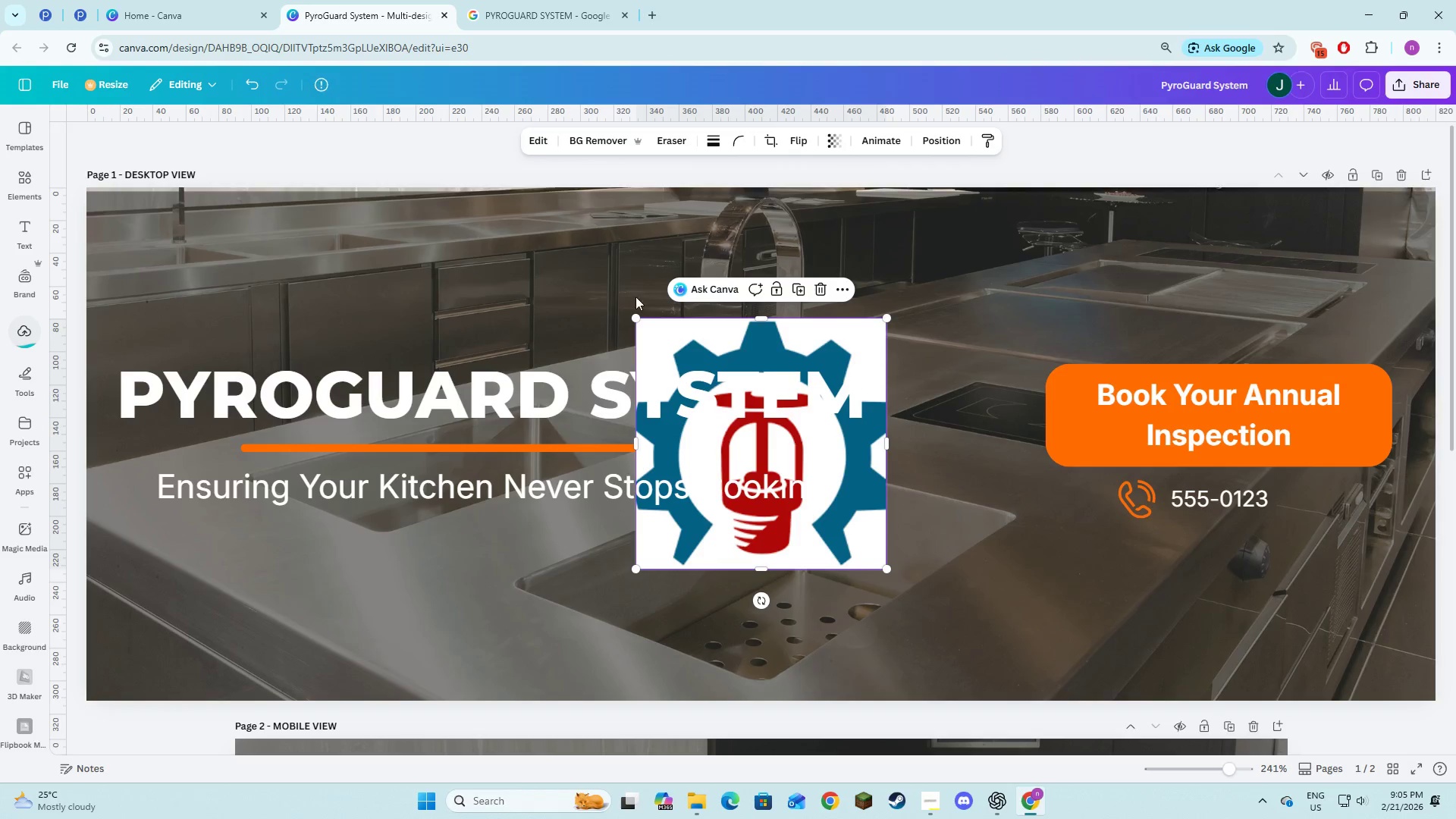 
left_click([599, 132])
 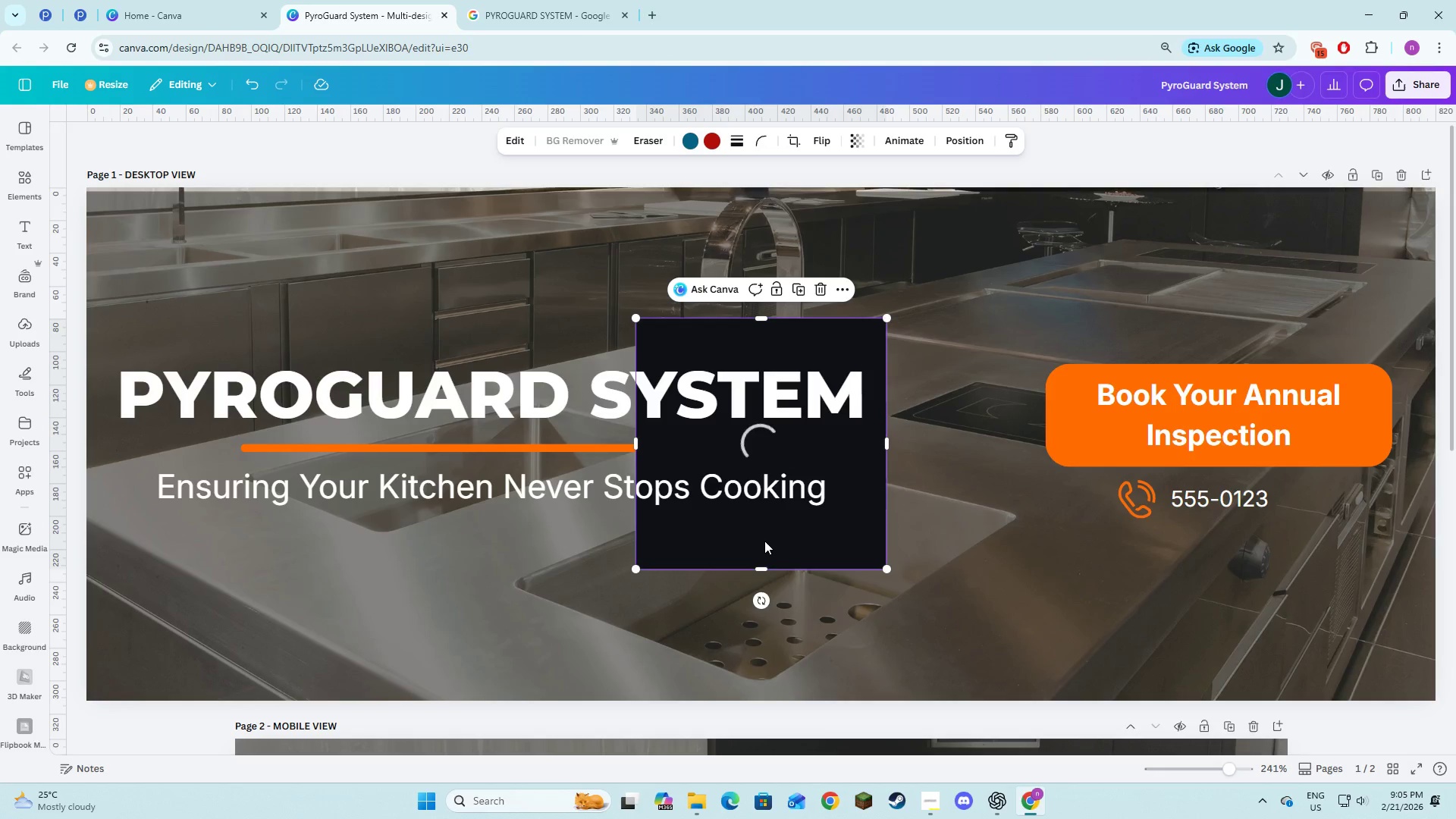 
left_click_drag(start_coordinate=[793, 535], to_coordinate=[477, 391])
 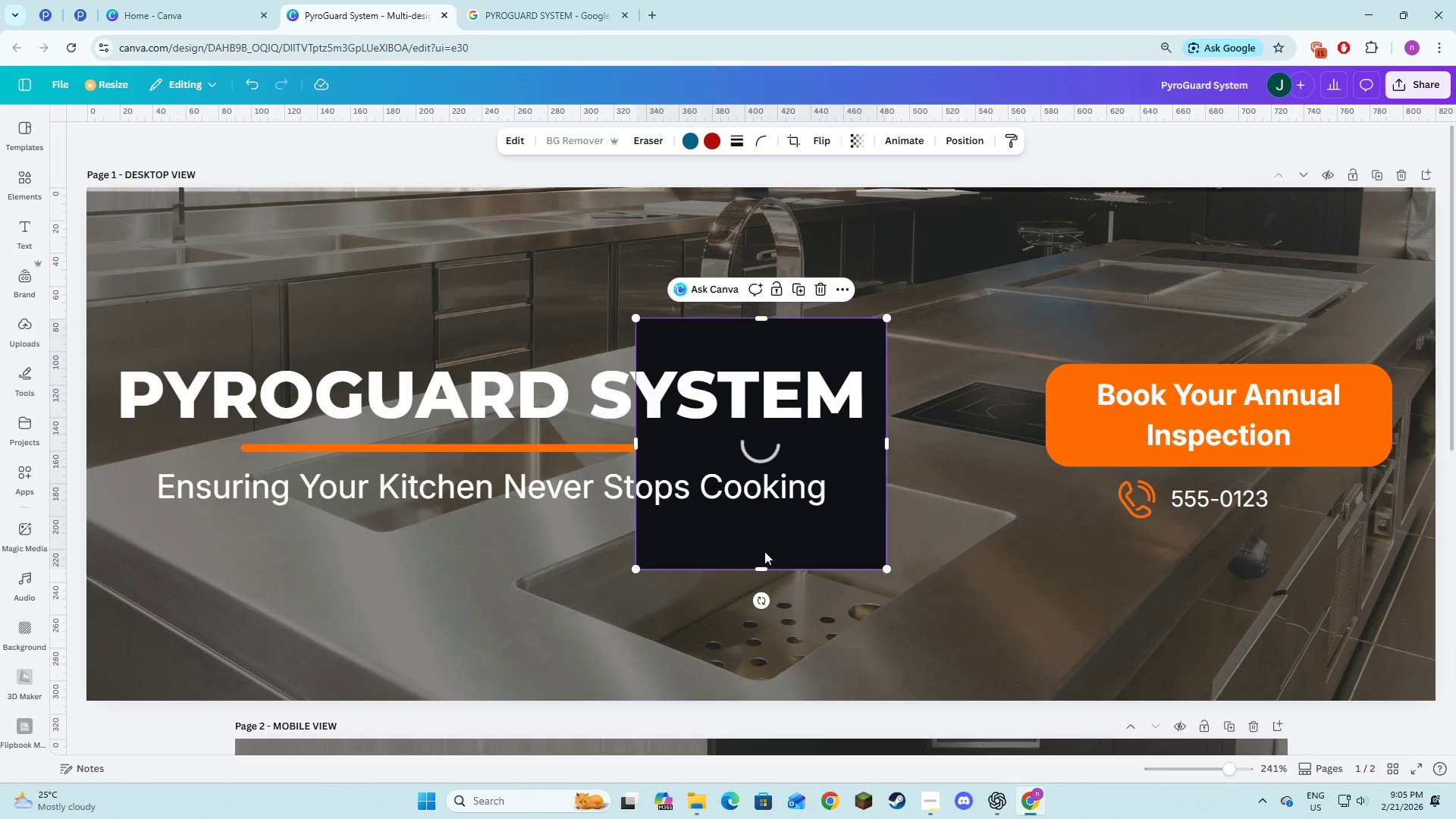 
left_click_drag(start_coordinate=[764, 551], to_coordinate=[542, 485])
 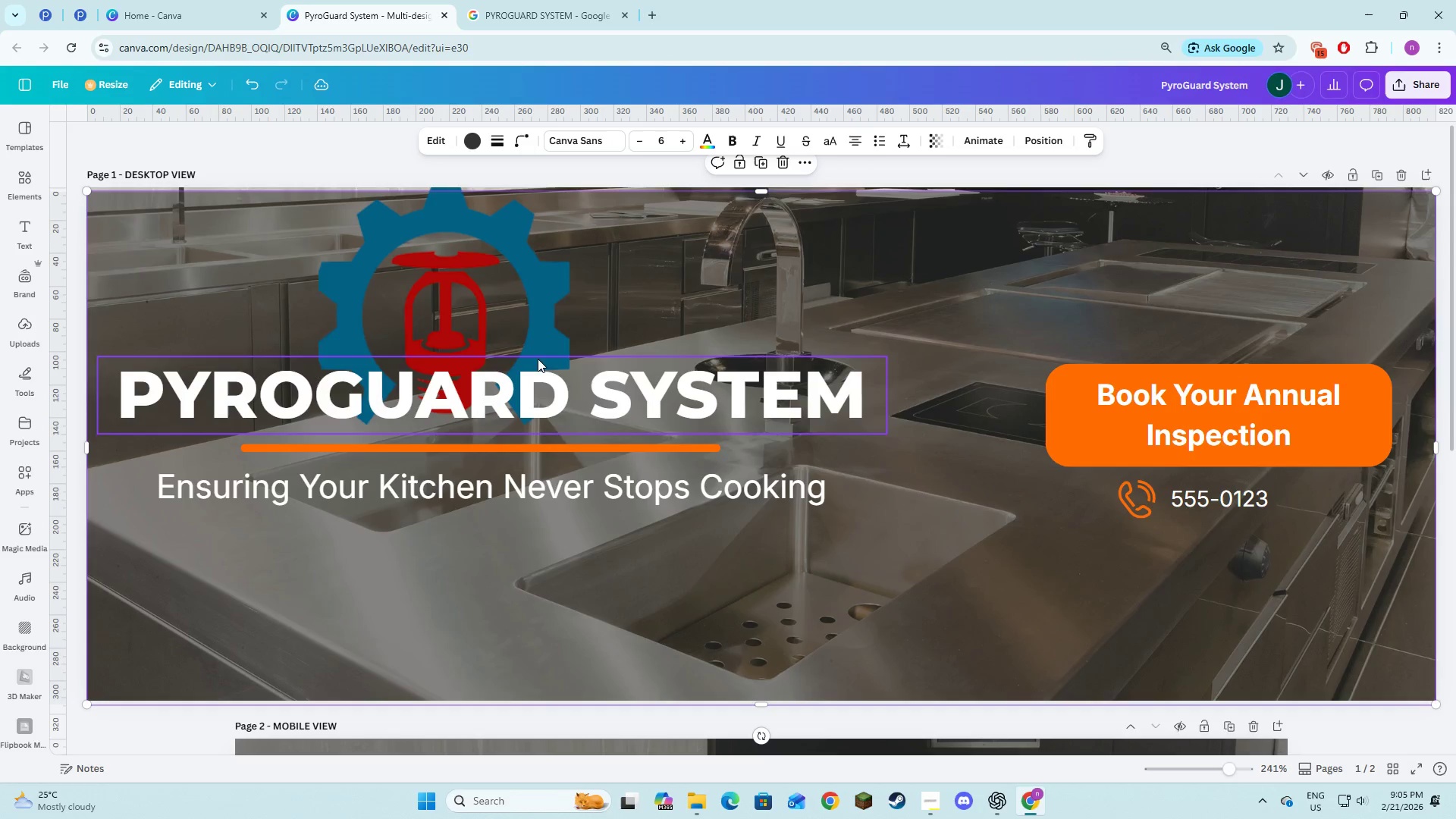 
left_click_drag(start_coordinate=[509, 296], to_coordinate=[378, 300])
 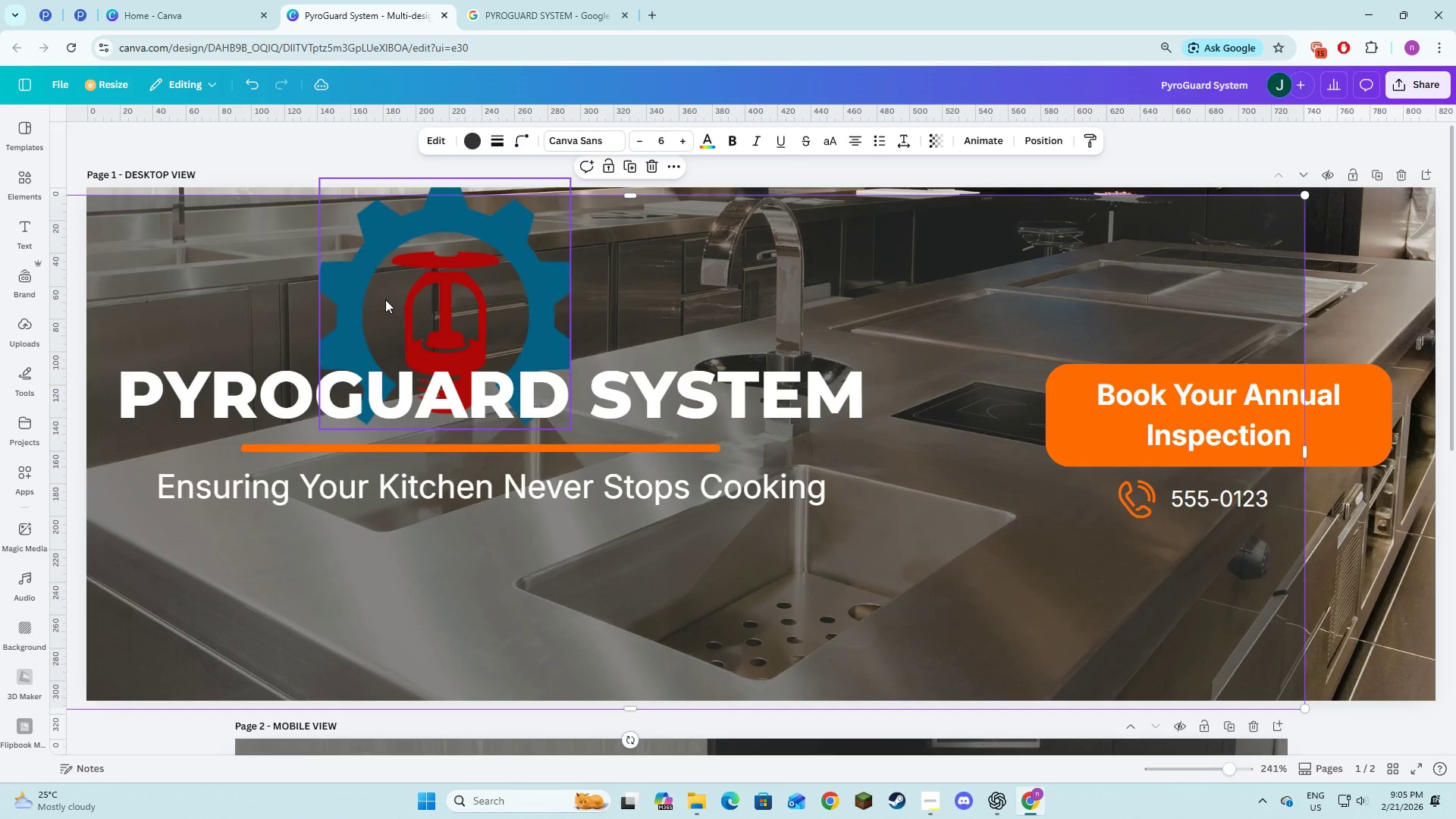 
key(Control+ControlLeft)
 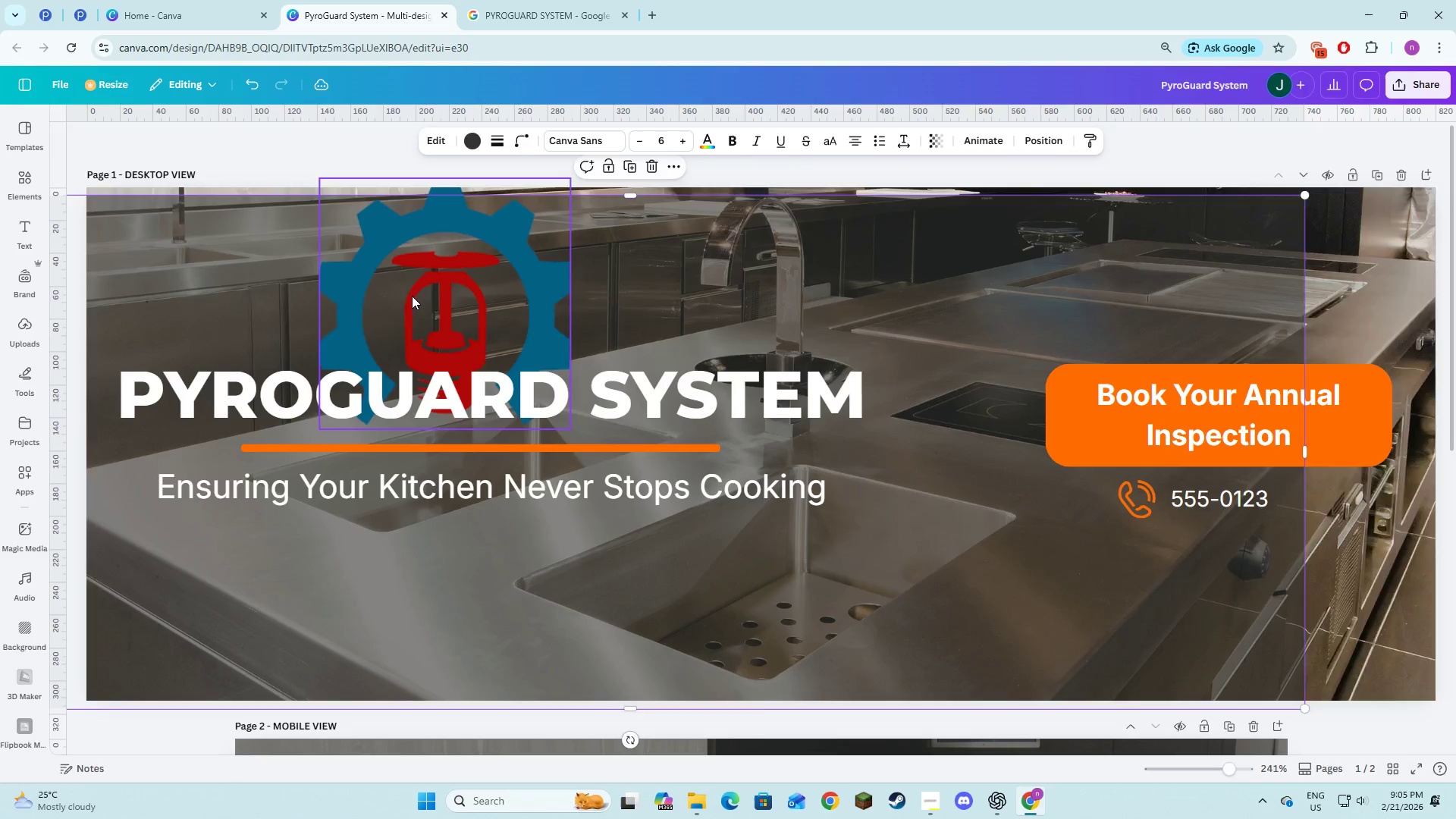 
key(Control+Z)
 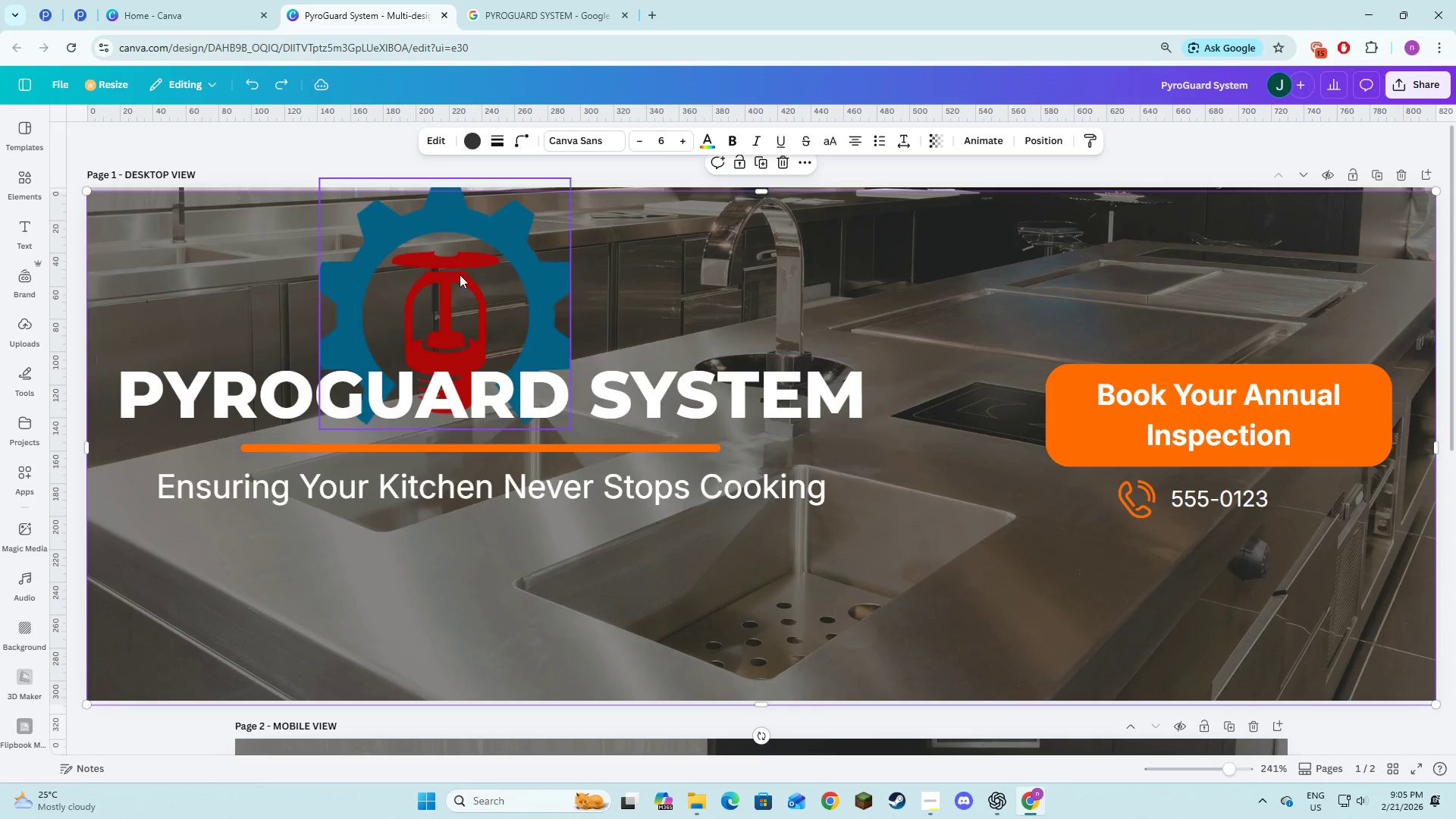 
left_click_drag(start_coordinate=[447, 263], to_coordinate=[343, 284])
 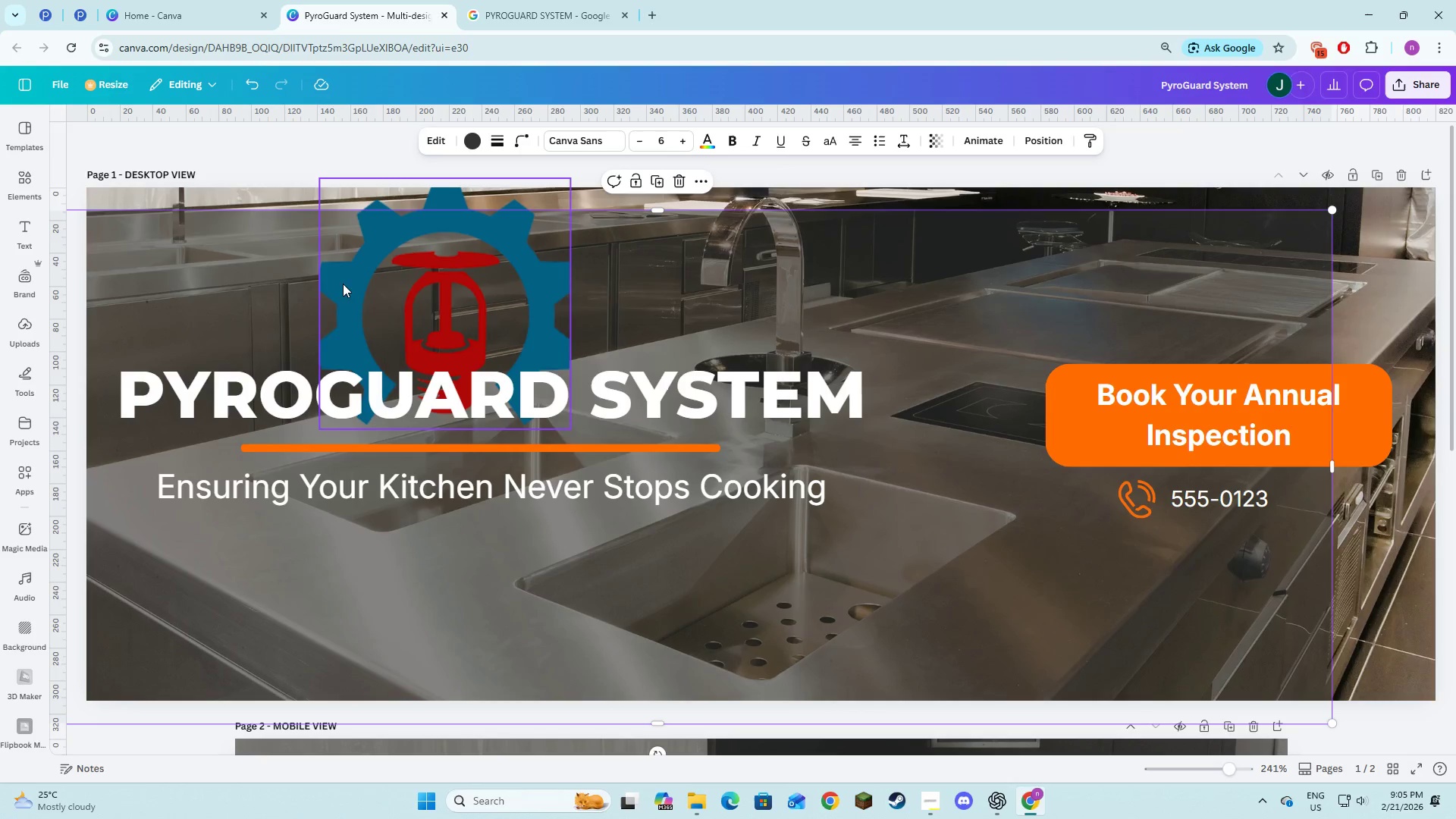 
key(Control+Z)
 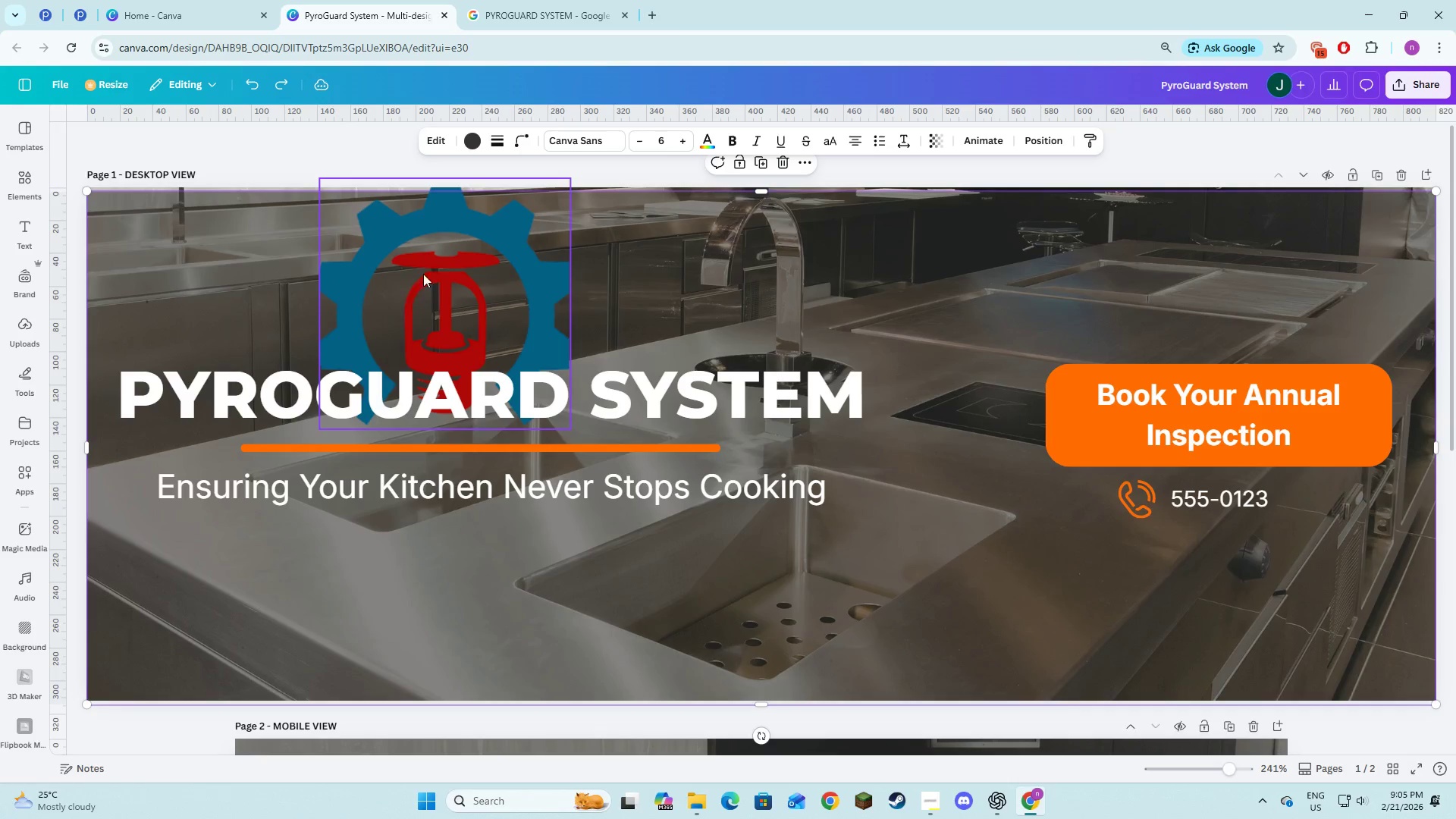 
left_click([429, 270])
 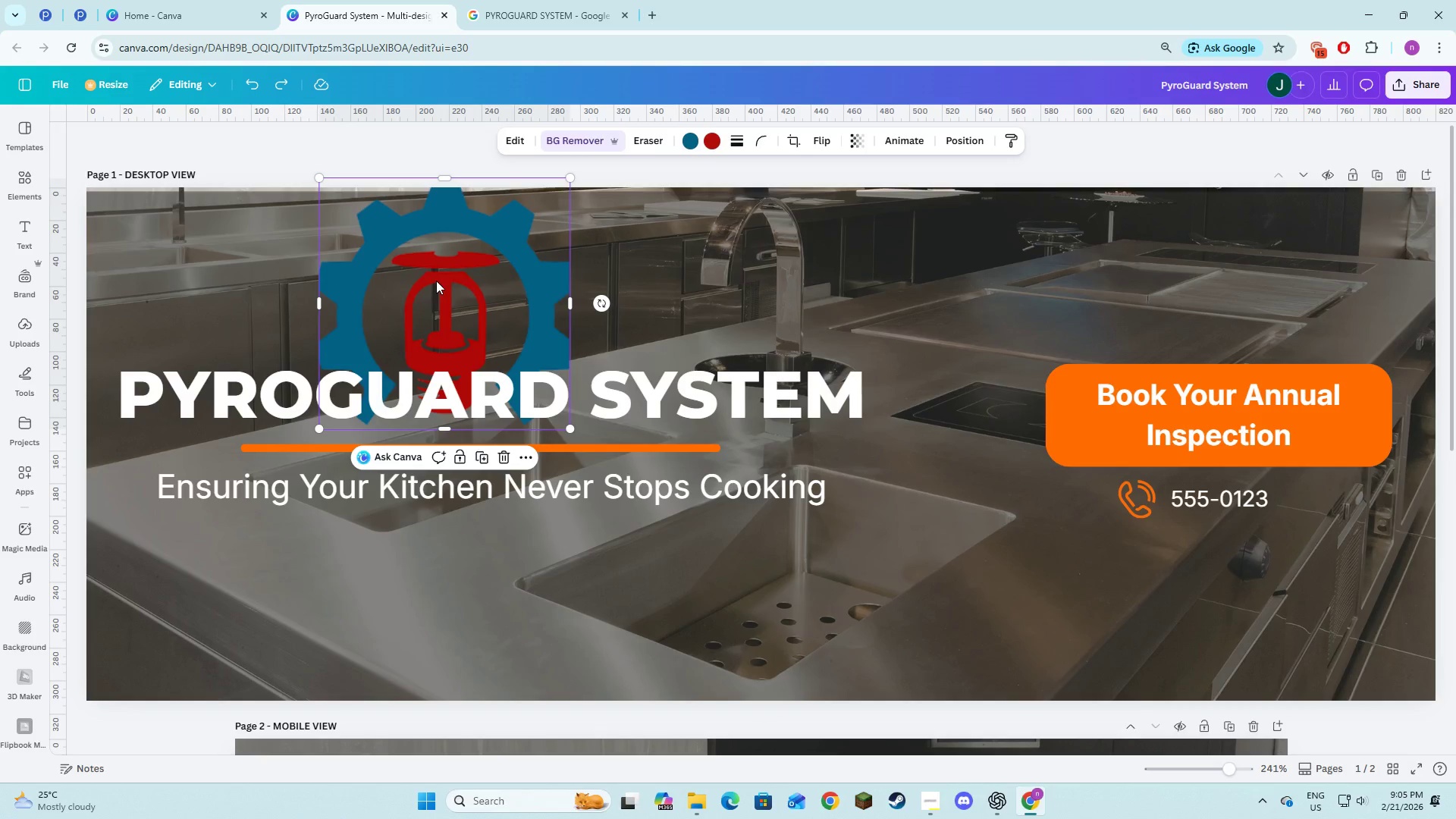 
left_click_drag(start_coordinate=[436, 281], to_coordinate=[261, 304])
 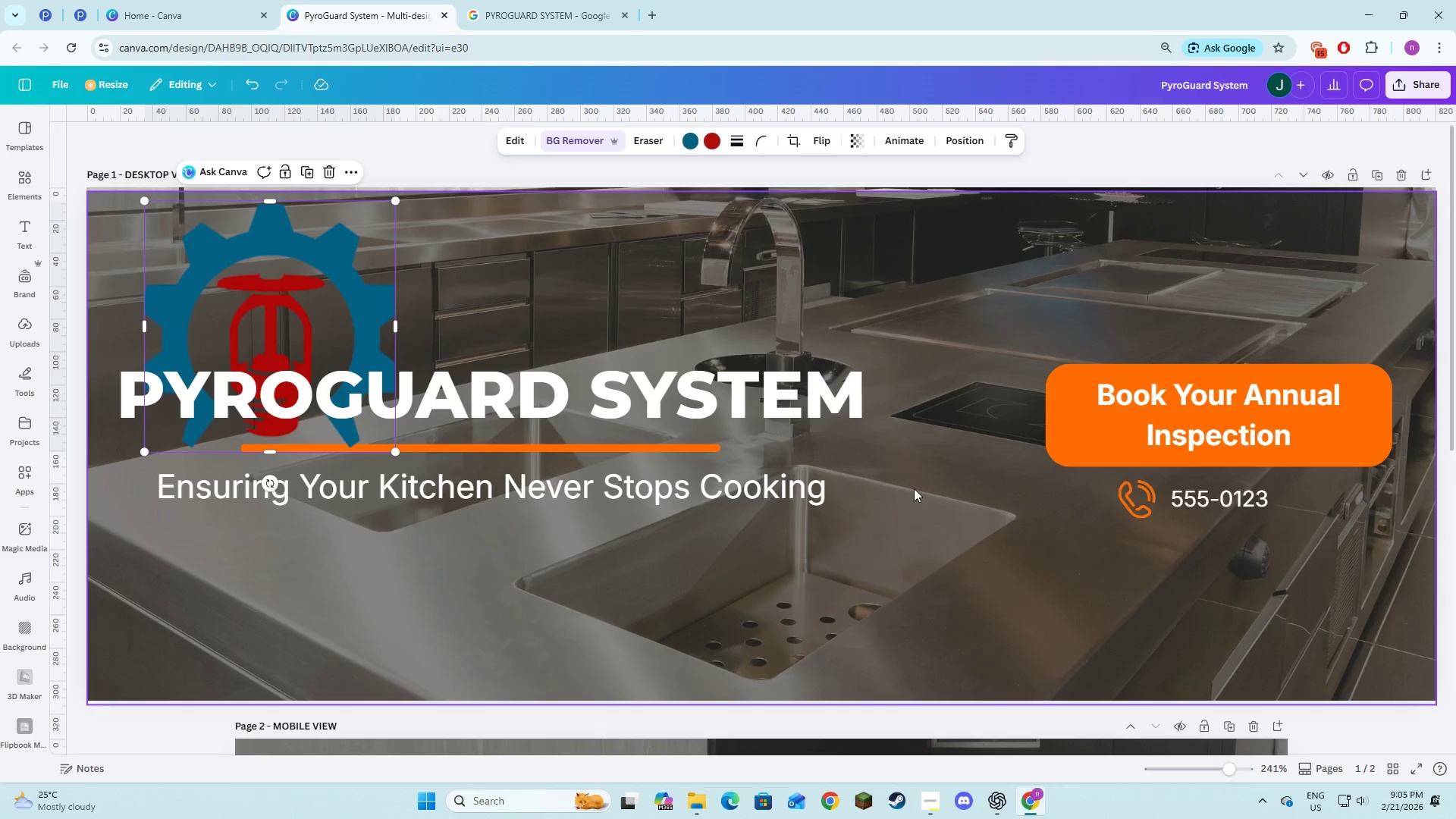 
left_click([928, 547])
 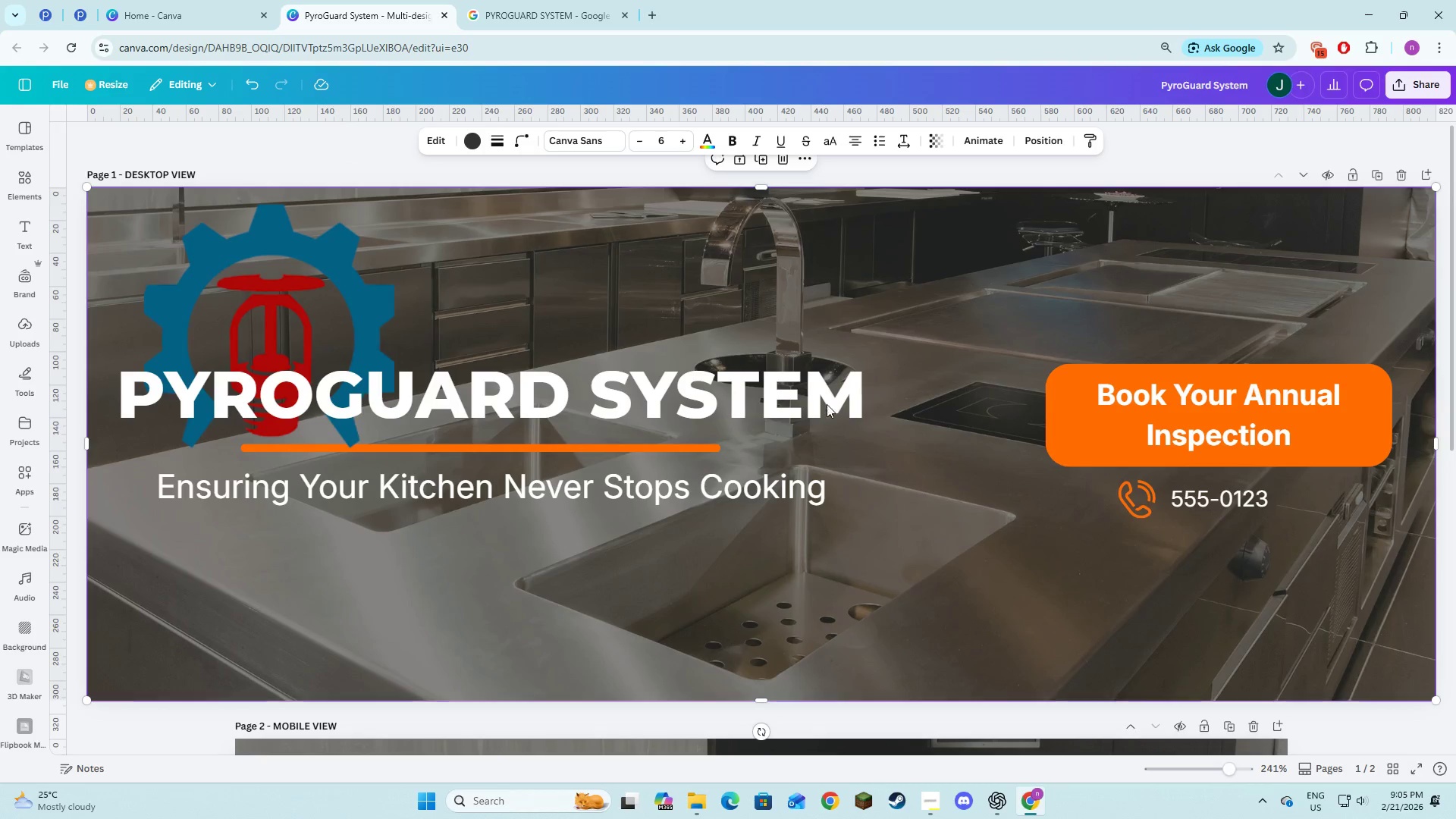 
left_click([368, 271])
 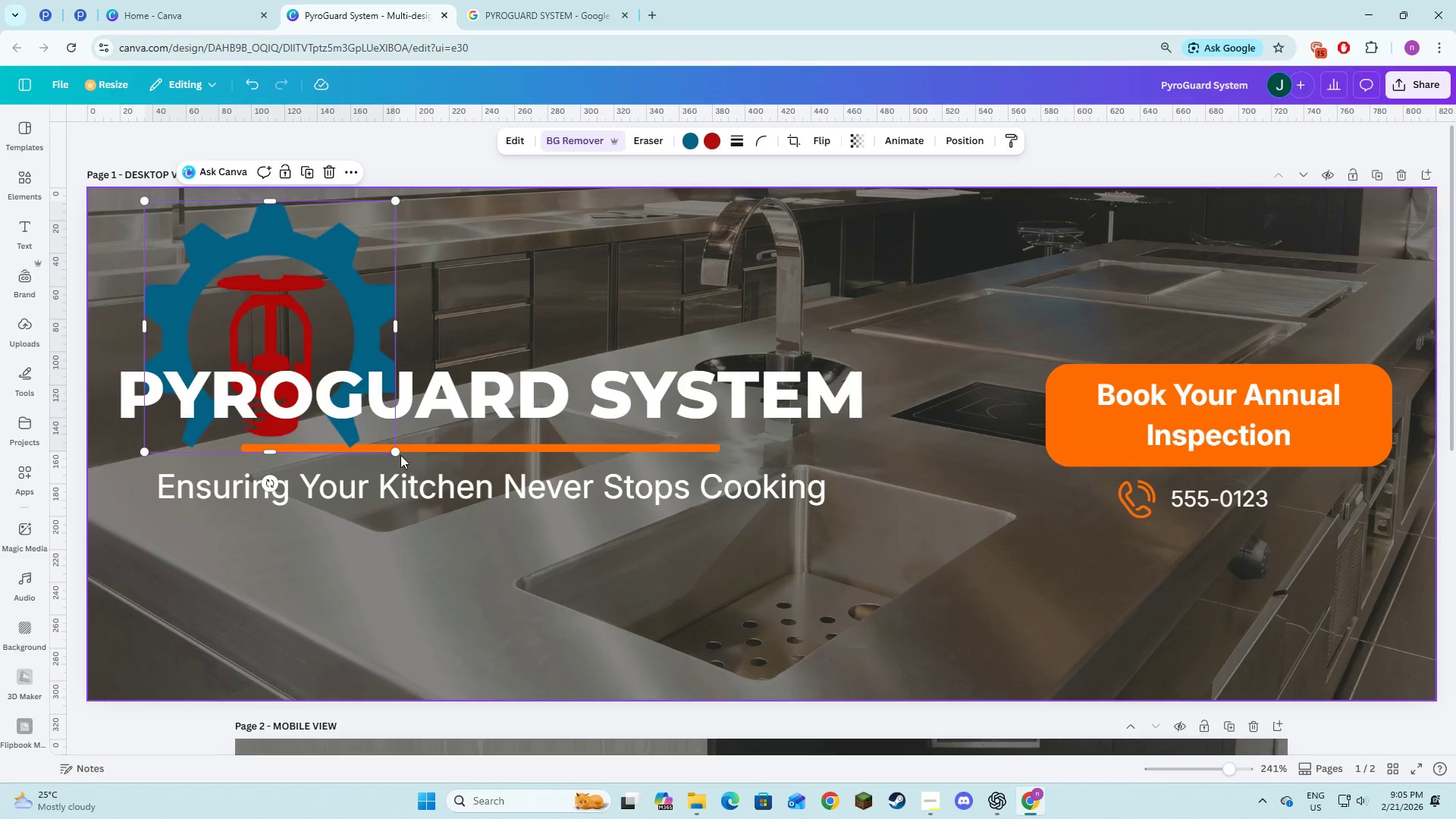 
left_click_drag(start_coordinate=[396, 453], to_coordinate=[244, 293])
 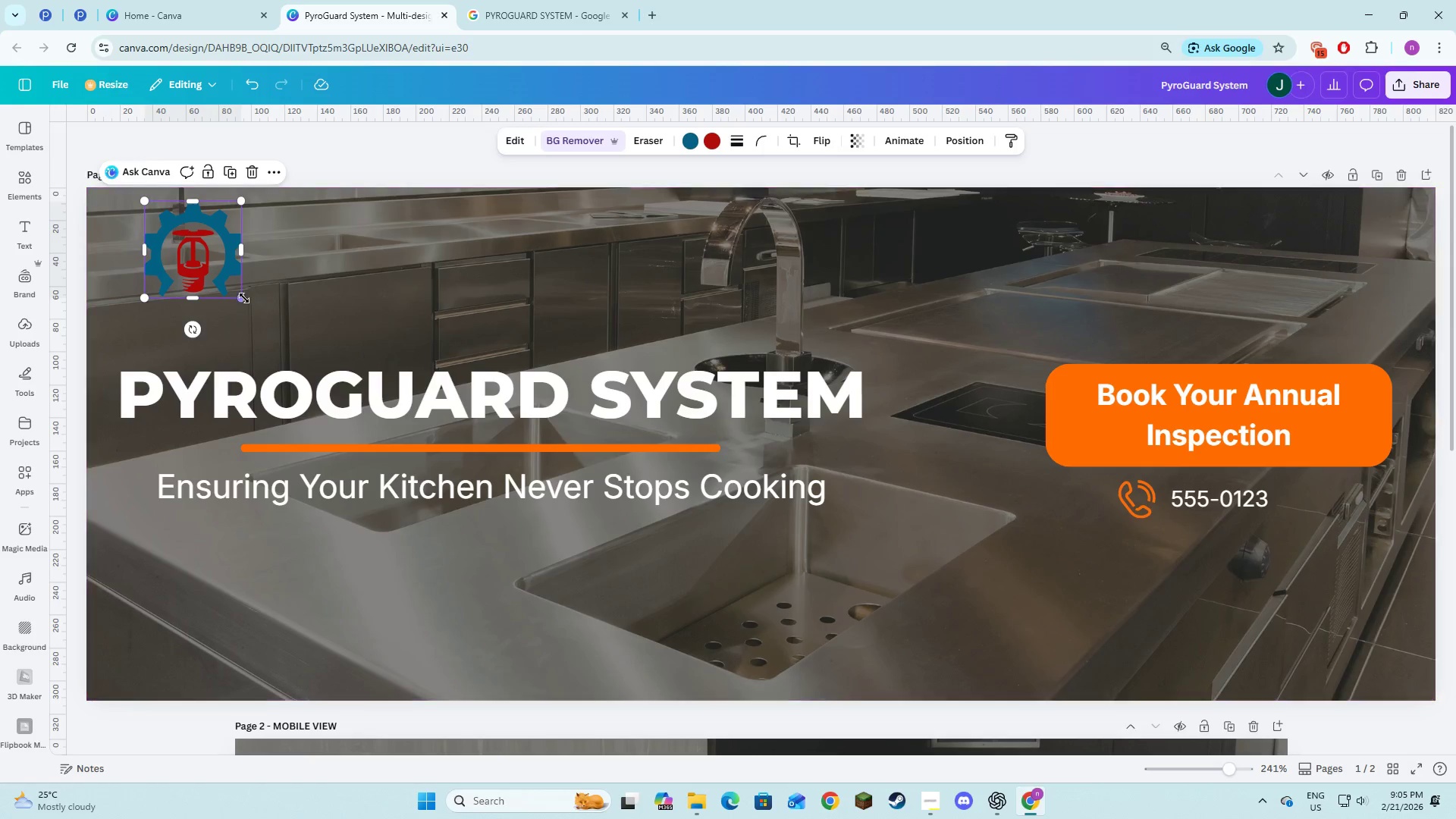 
left_click_drag(start_coordinate=[243, 298], to_coordinate=[199, 249])
 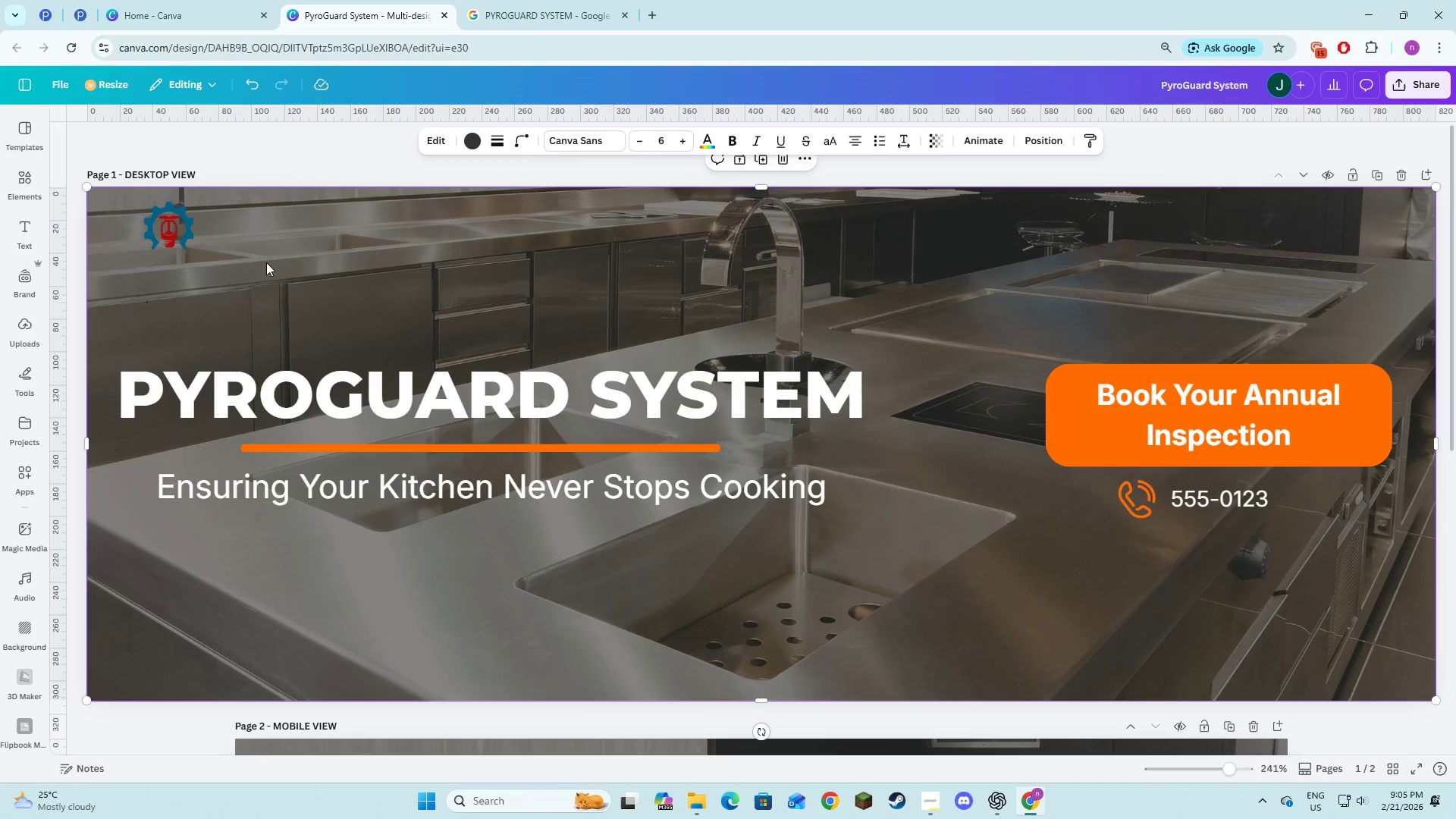 
double_click([162, 224])
 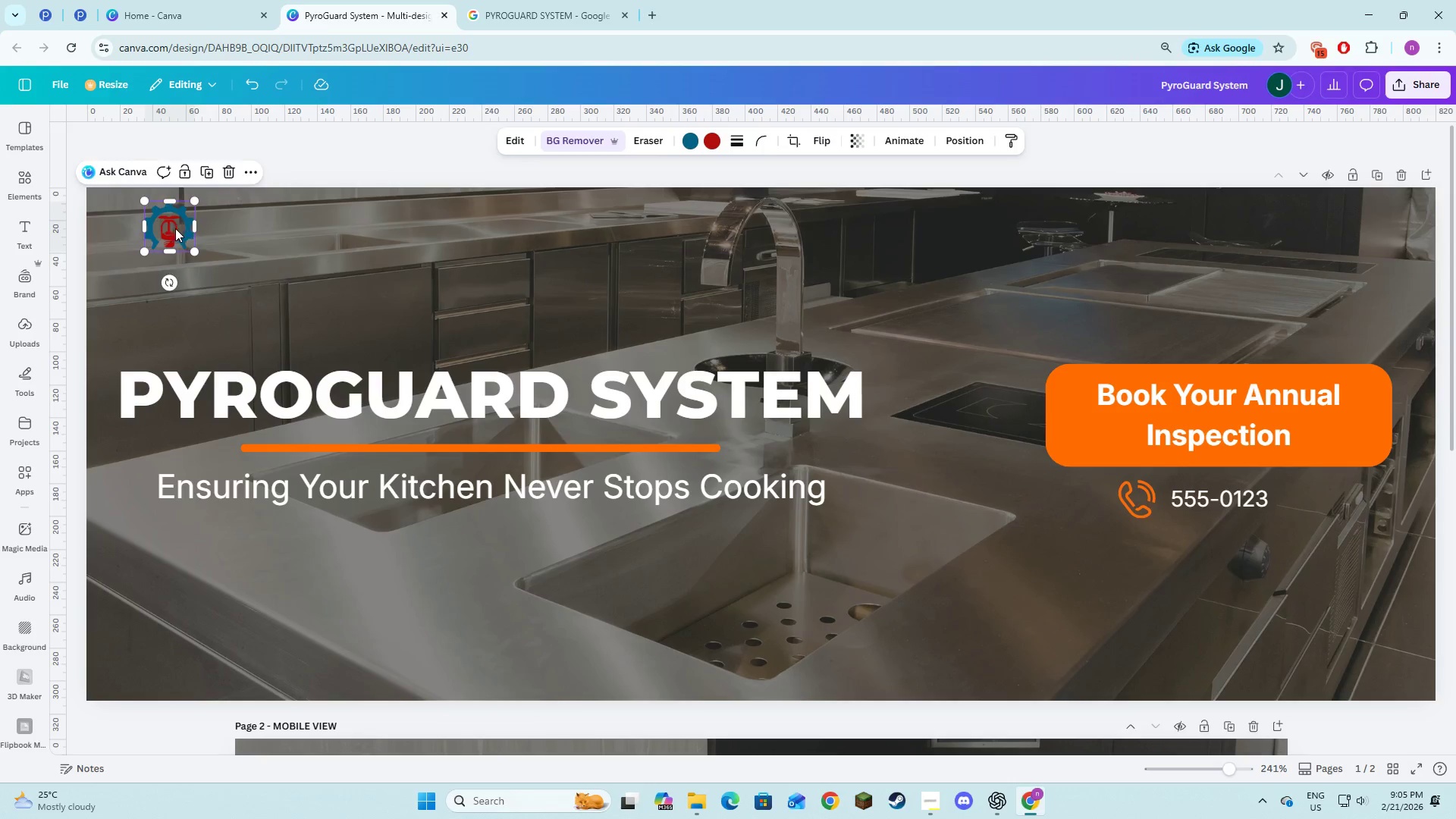 
left_click_drag(start_coordinate=[175, 228], to_coordinate=[169, 223])